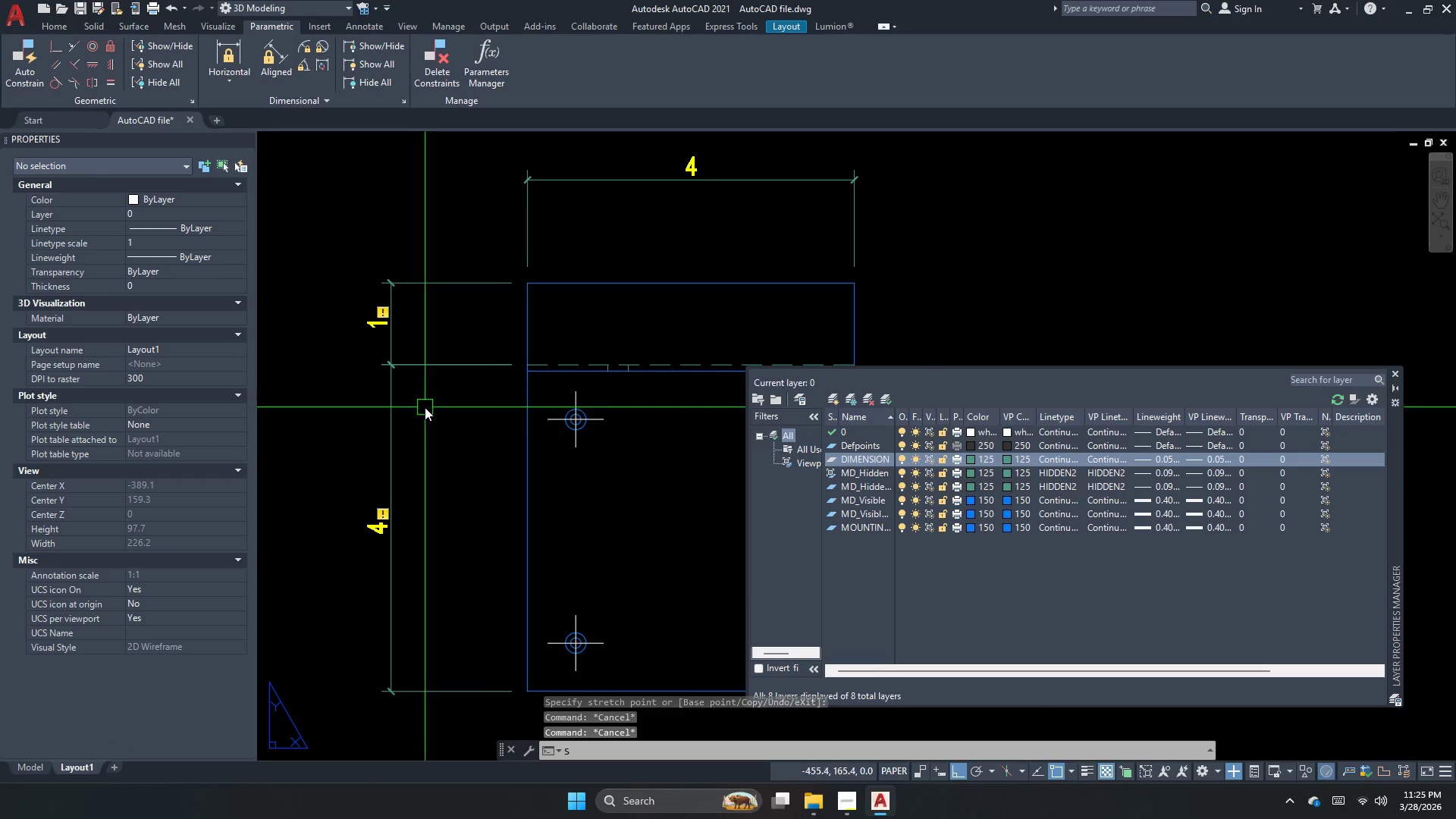 
key(Escape)
 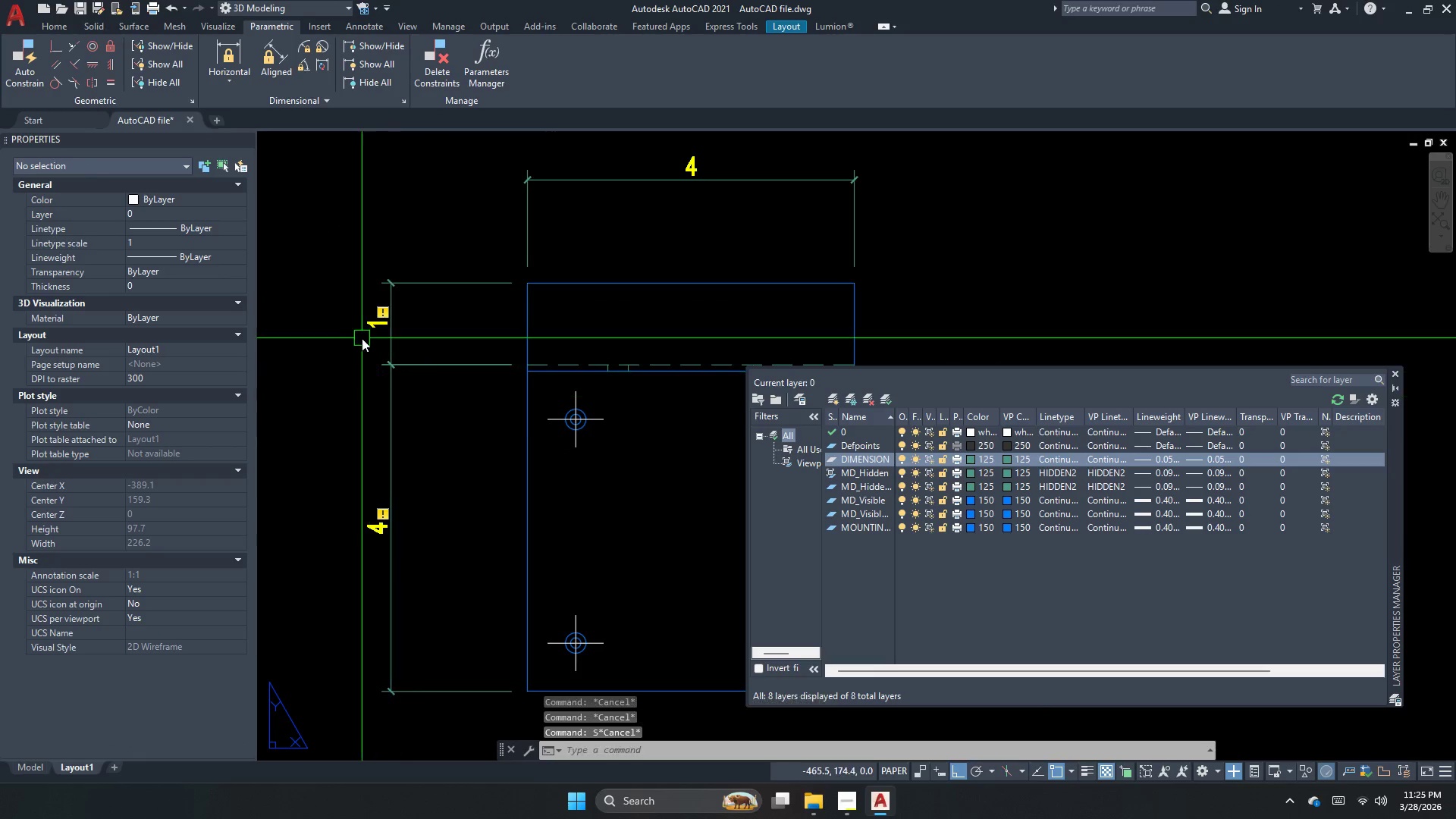 
scroll: coordinate [367, 331], scroll_direction: up, amount: 2.0
 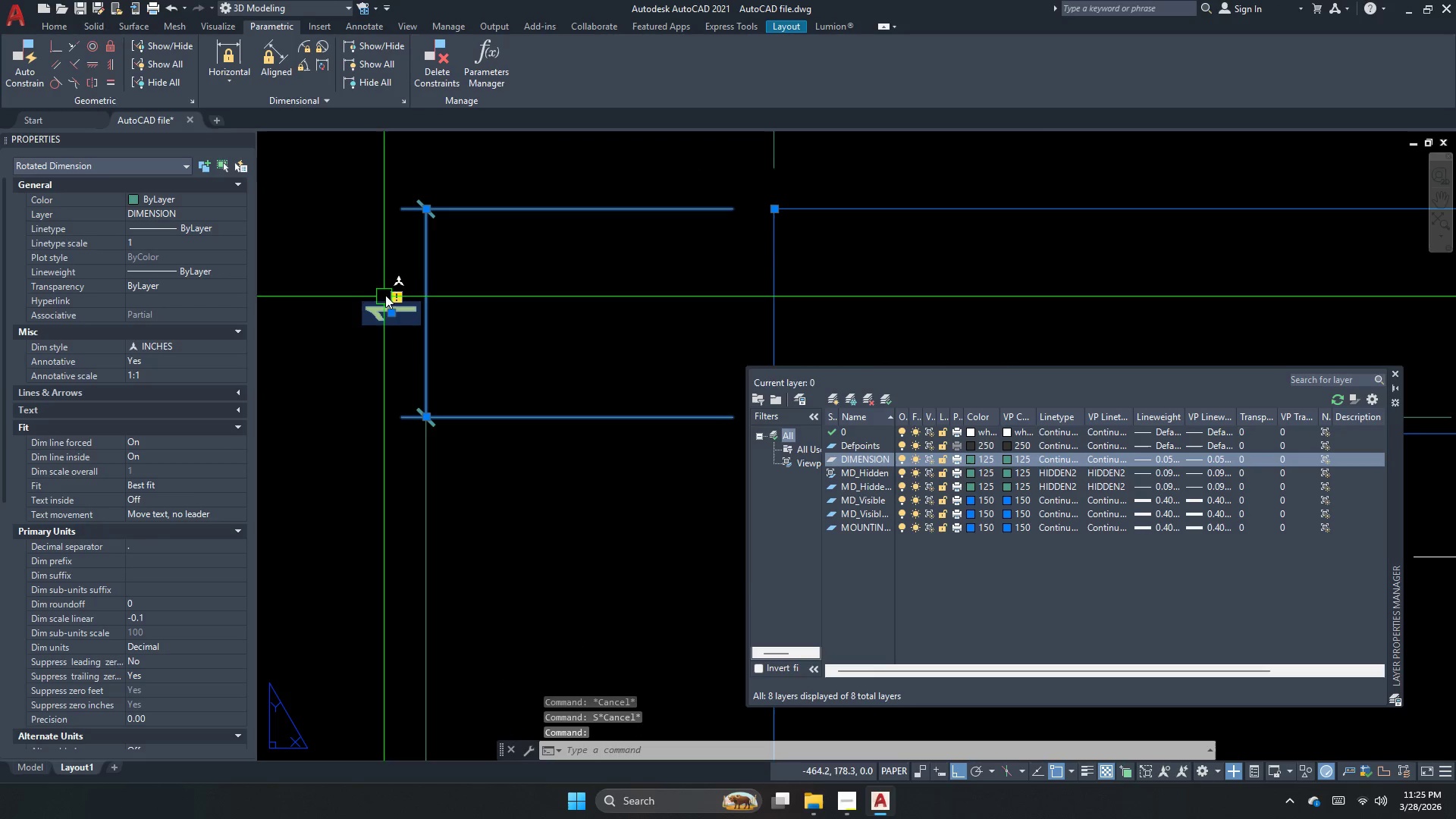 
key(Escape)
 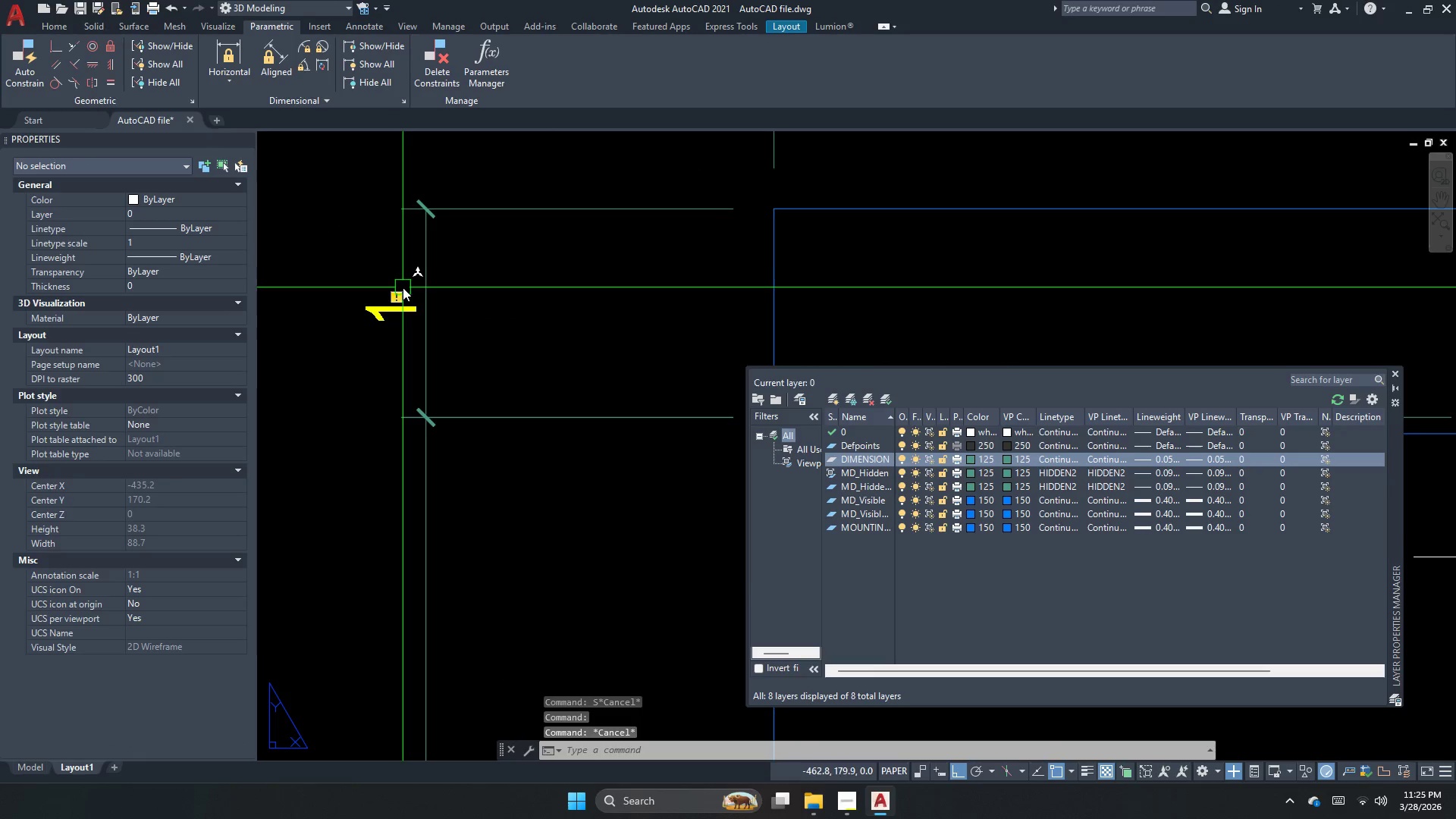 
left_click_drag(start_coordinate=[403, 291], to_coordinate=[403, 295])
 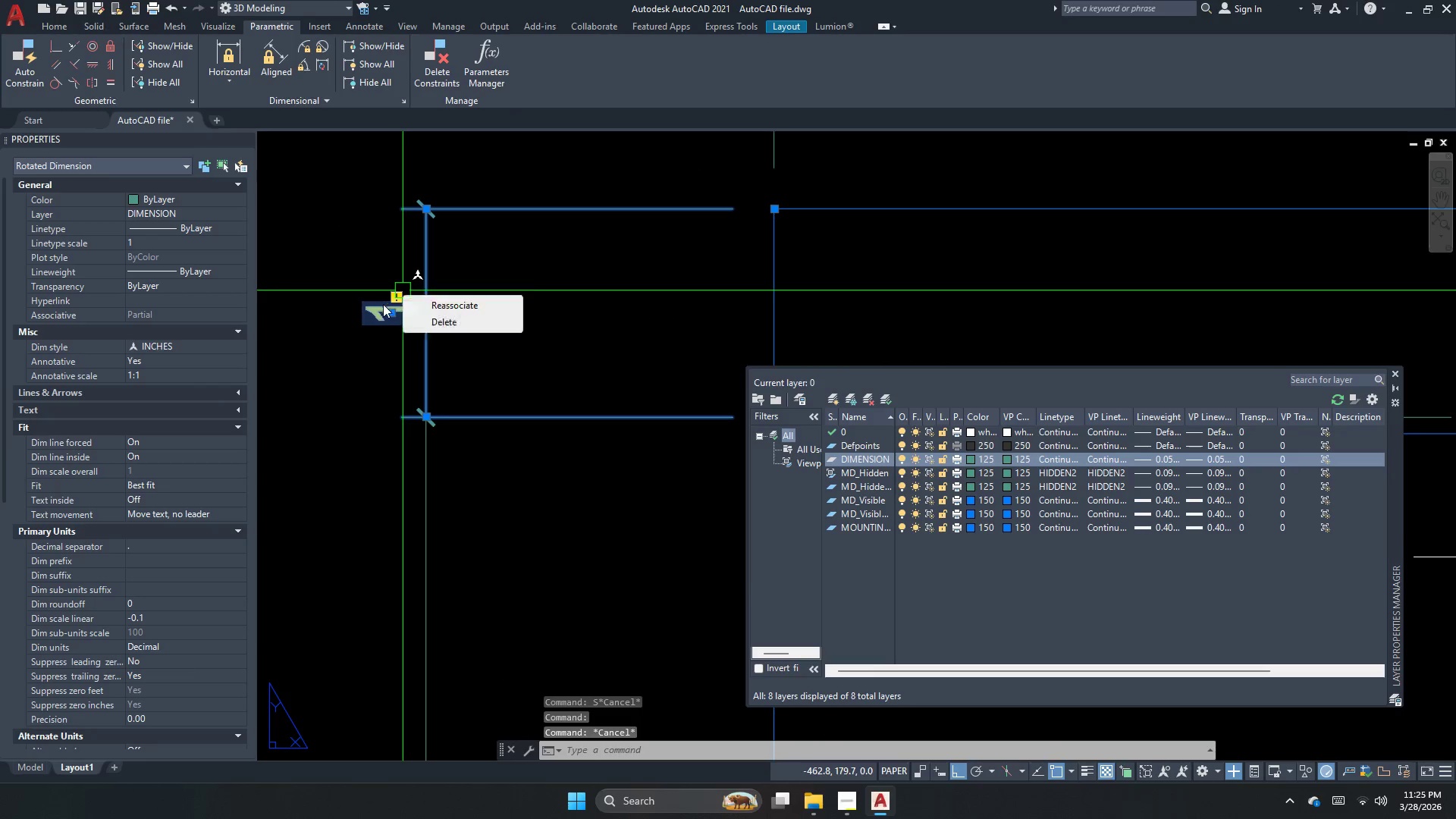 
double_click([383, 304])
 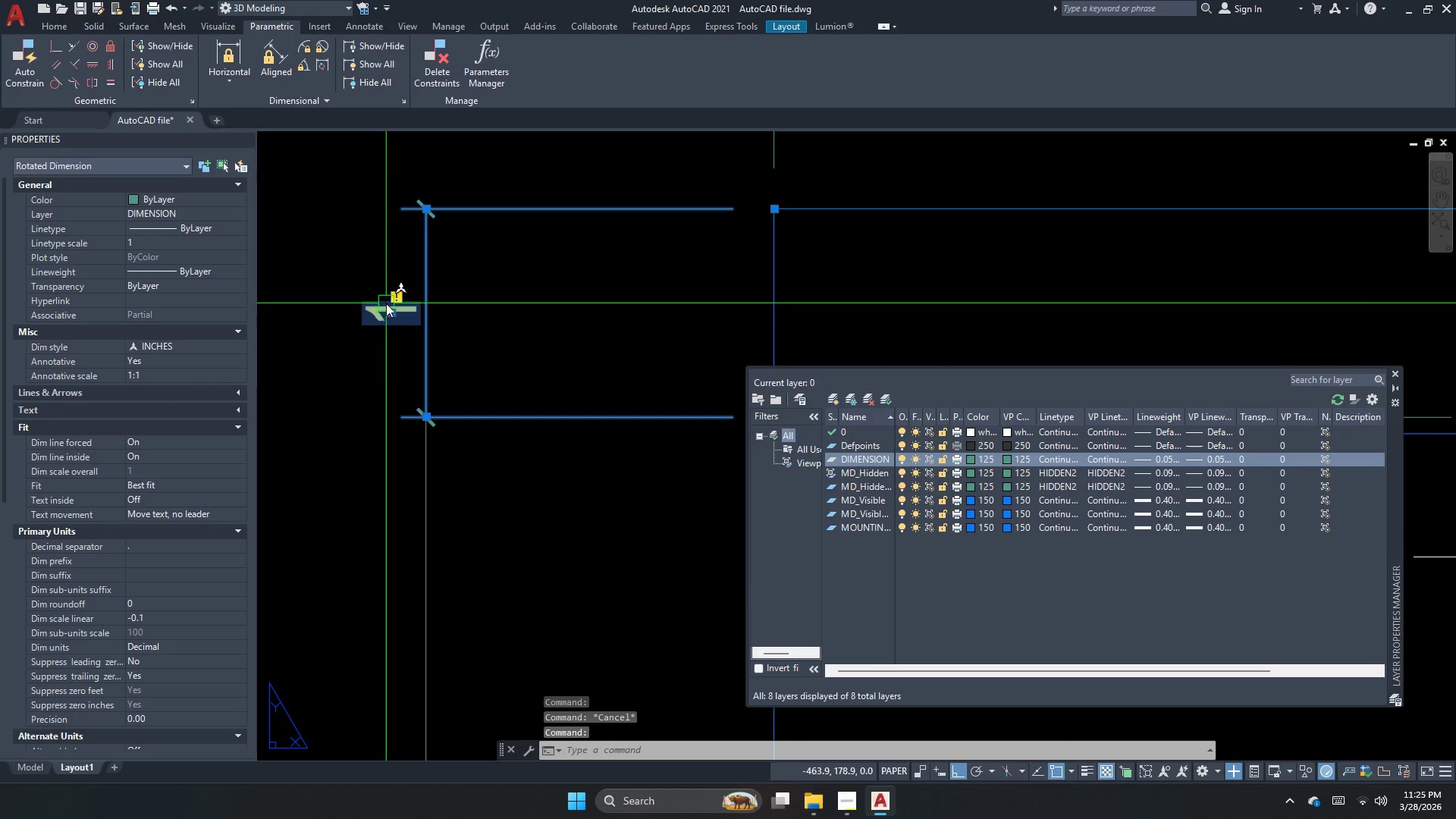 
key(Escape)
 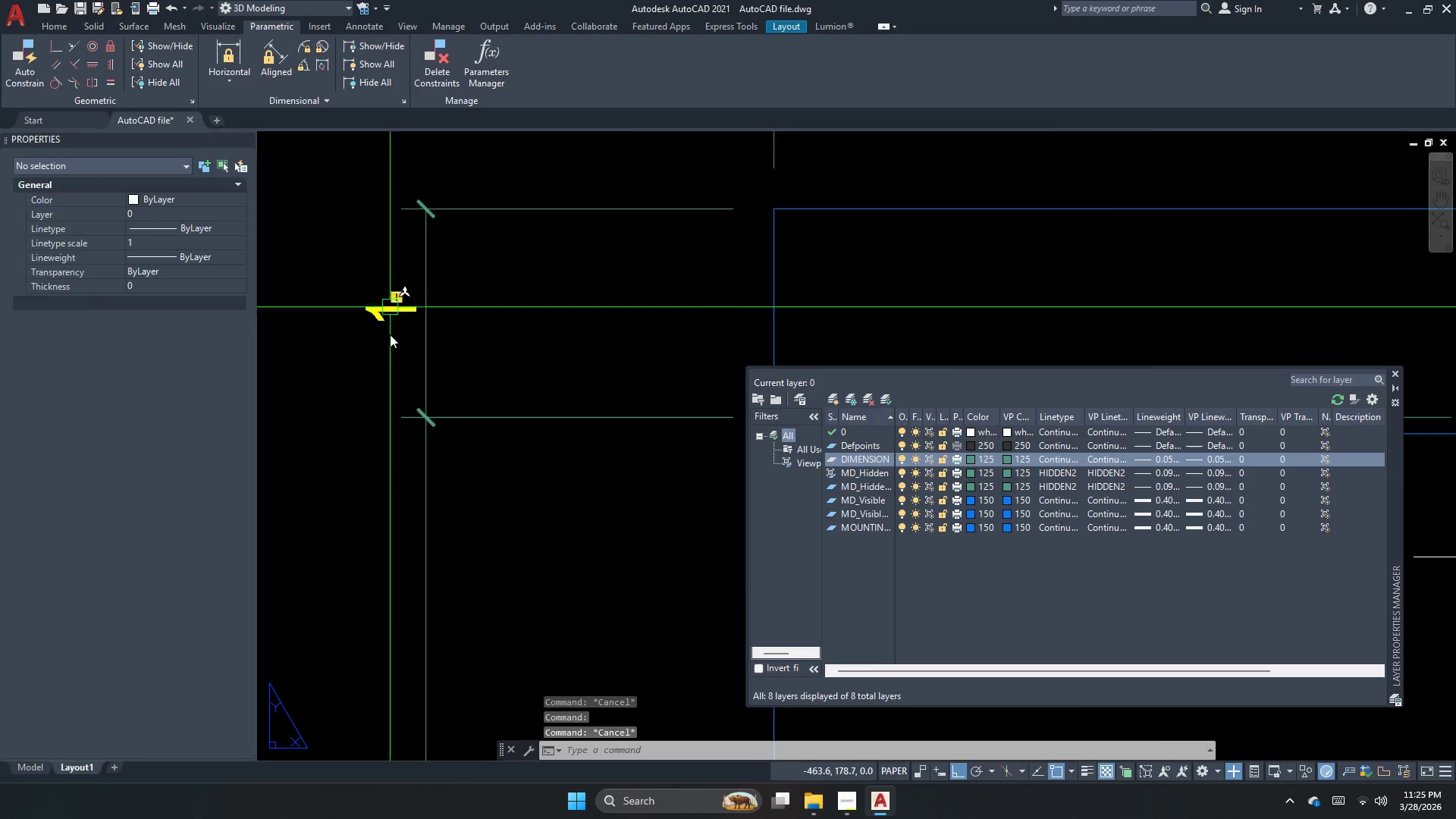 
key(Escape)
 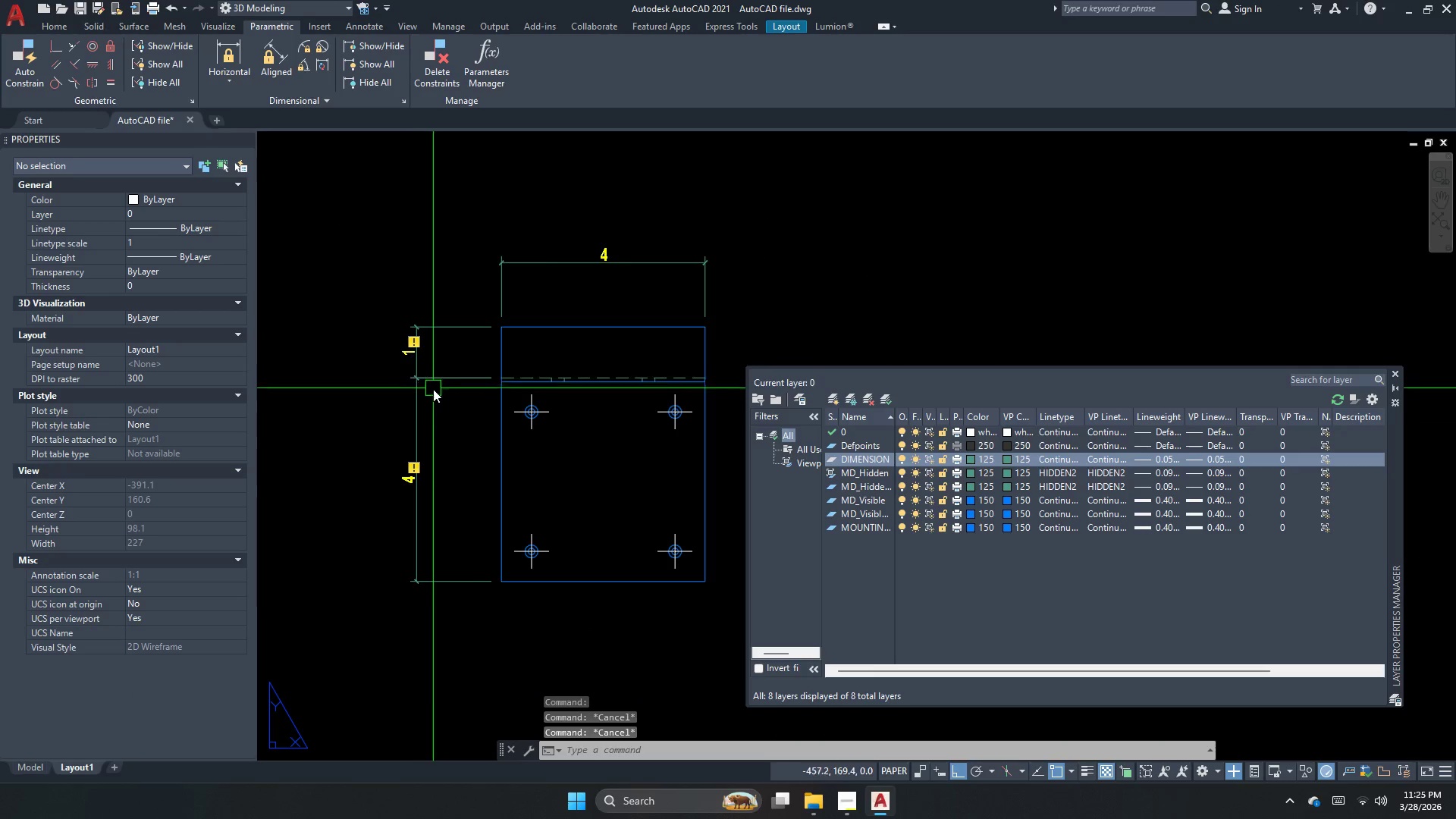 
key(S)
 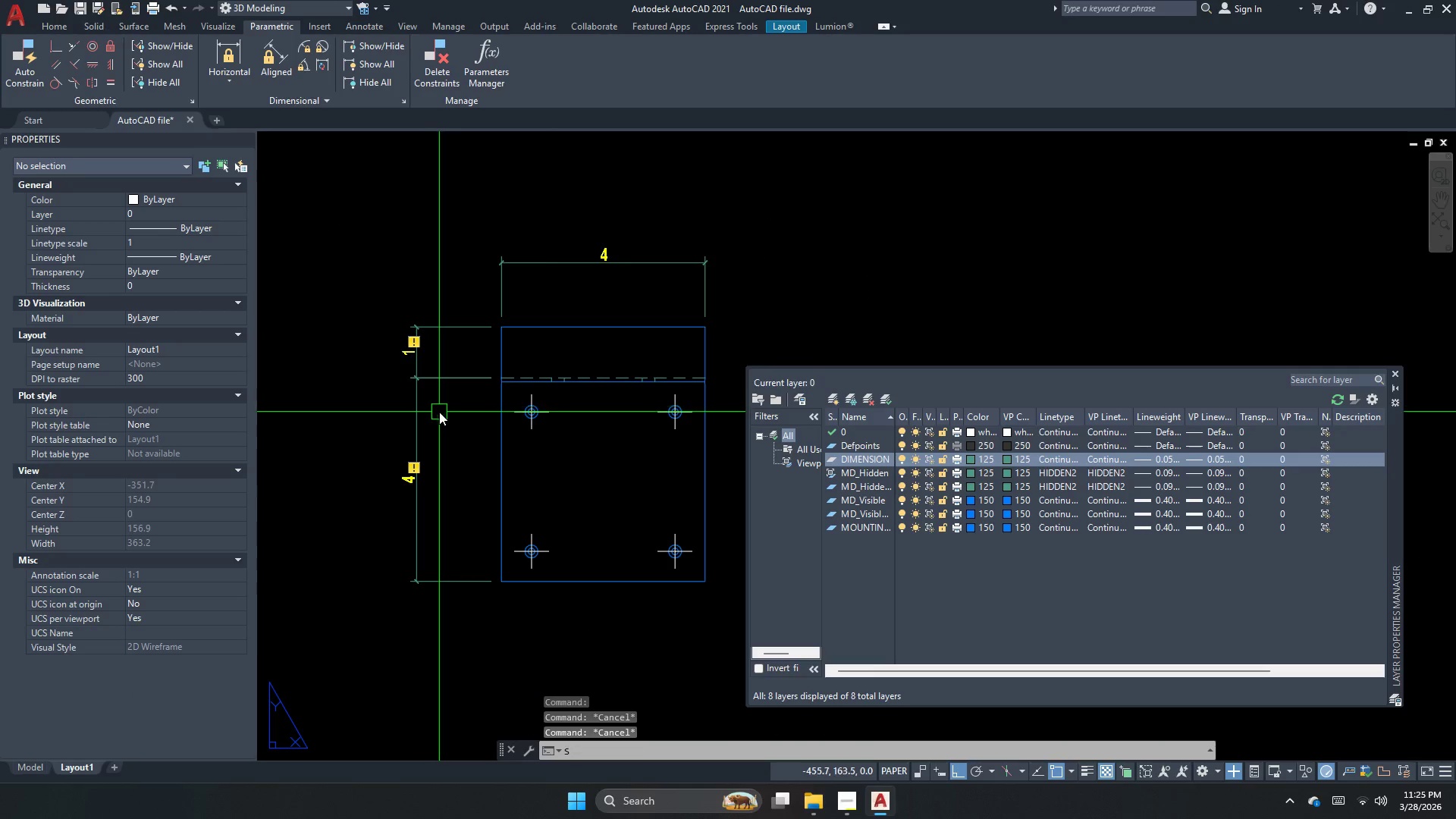 
key(Space)
 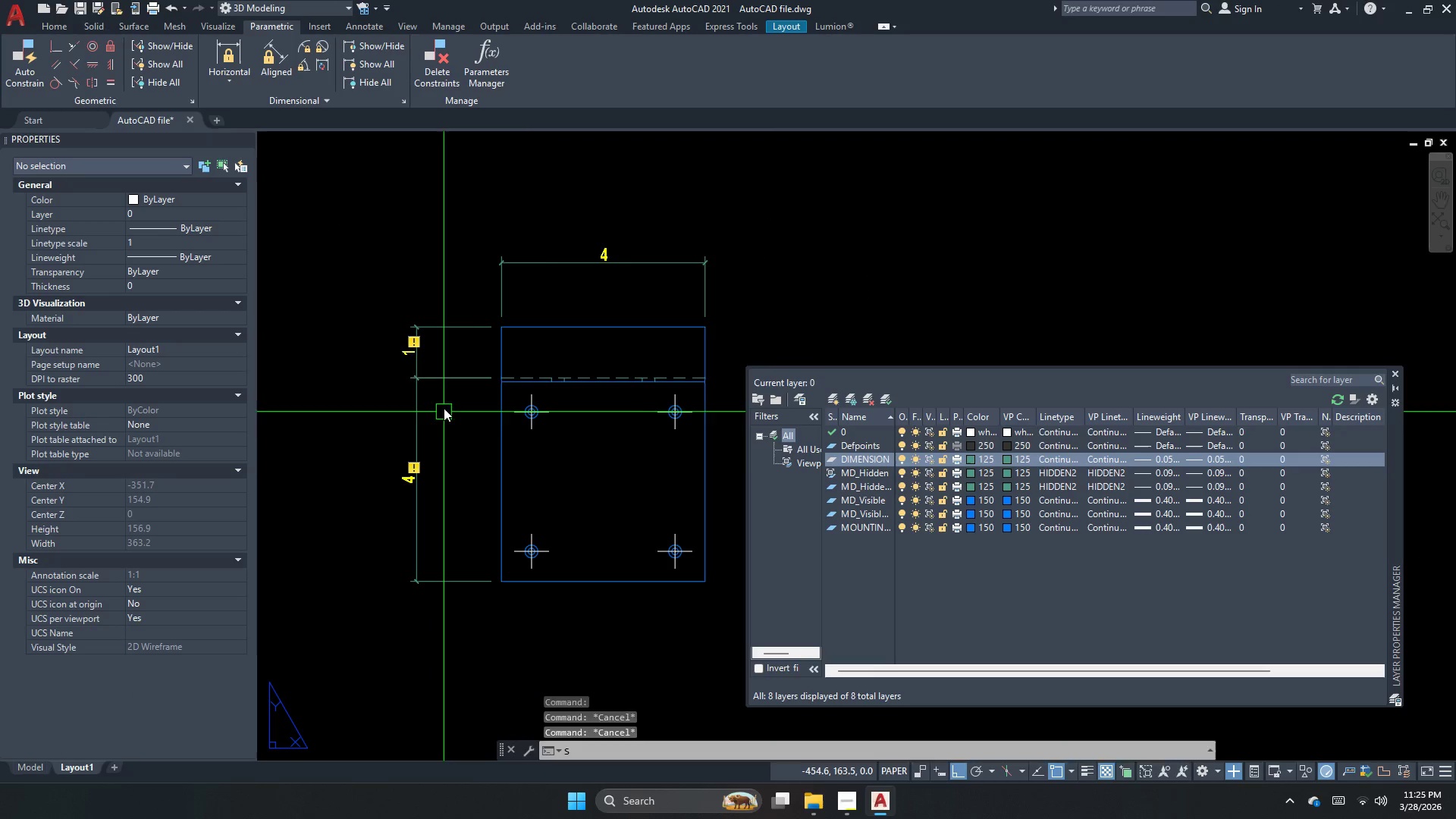 
left_click_drag(start_coordinate=[444, 408], to_coordinate=[436, 395])
 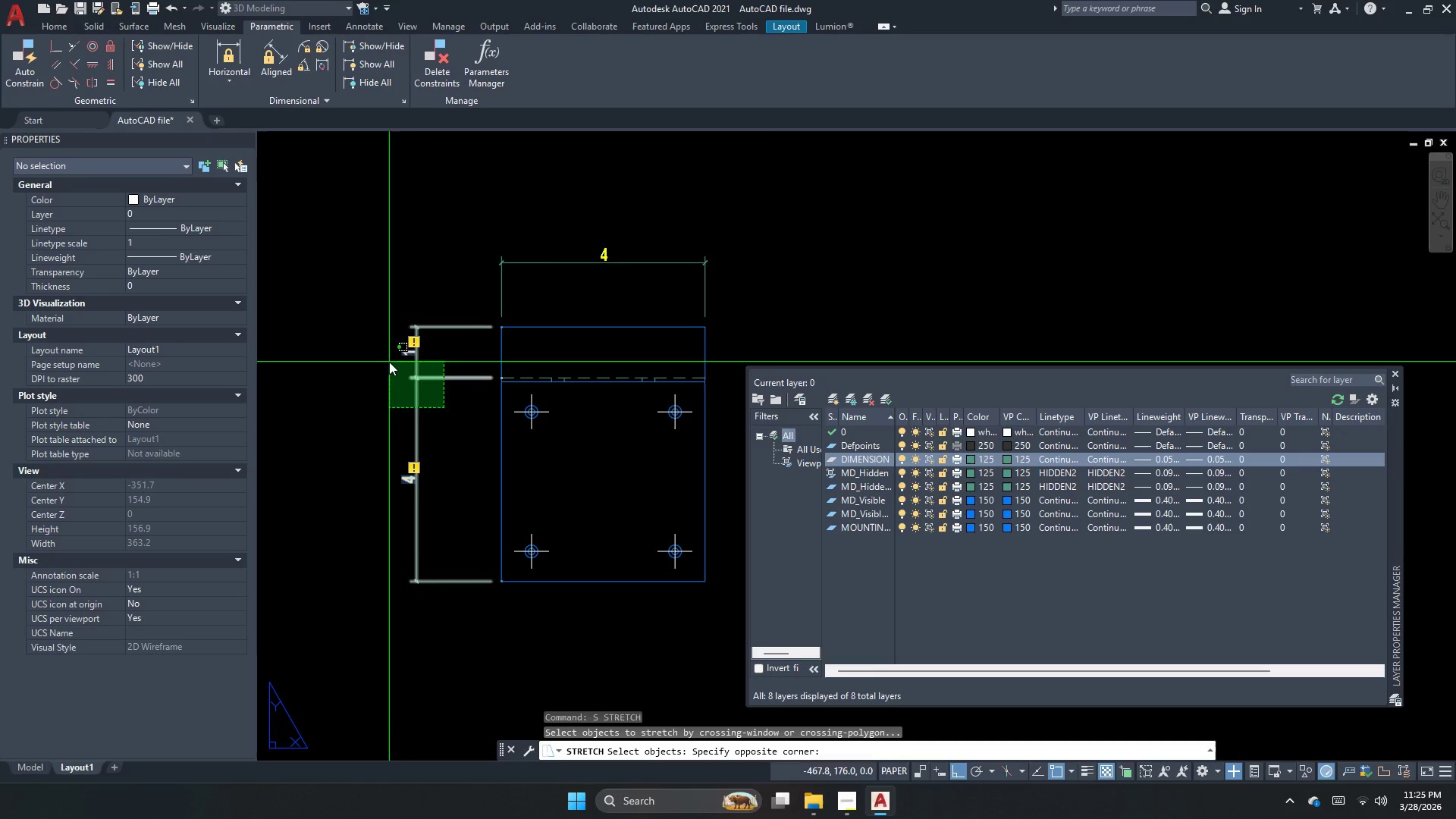 
scroll: coordinate [435, 384], scroll_direction: down, amount: 3.0
 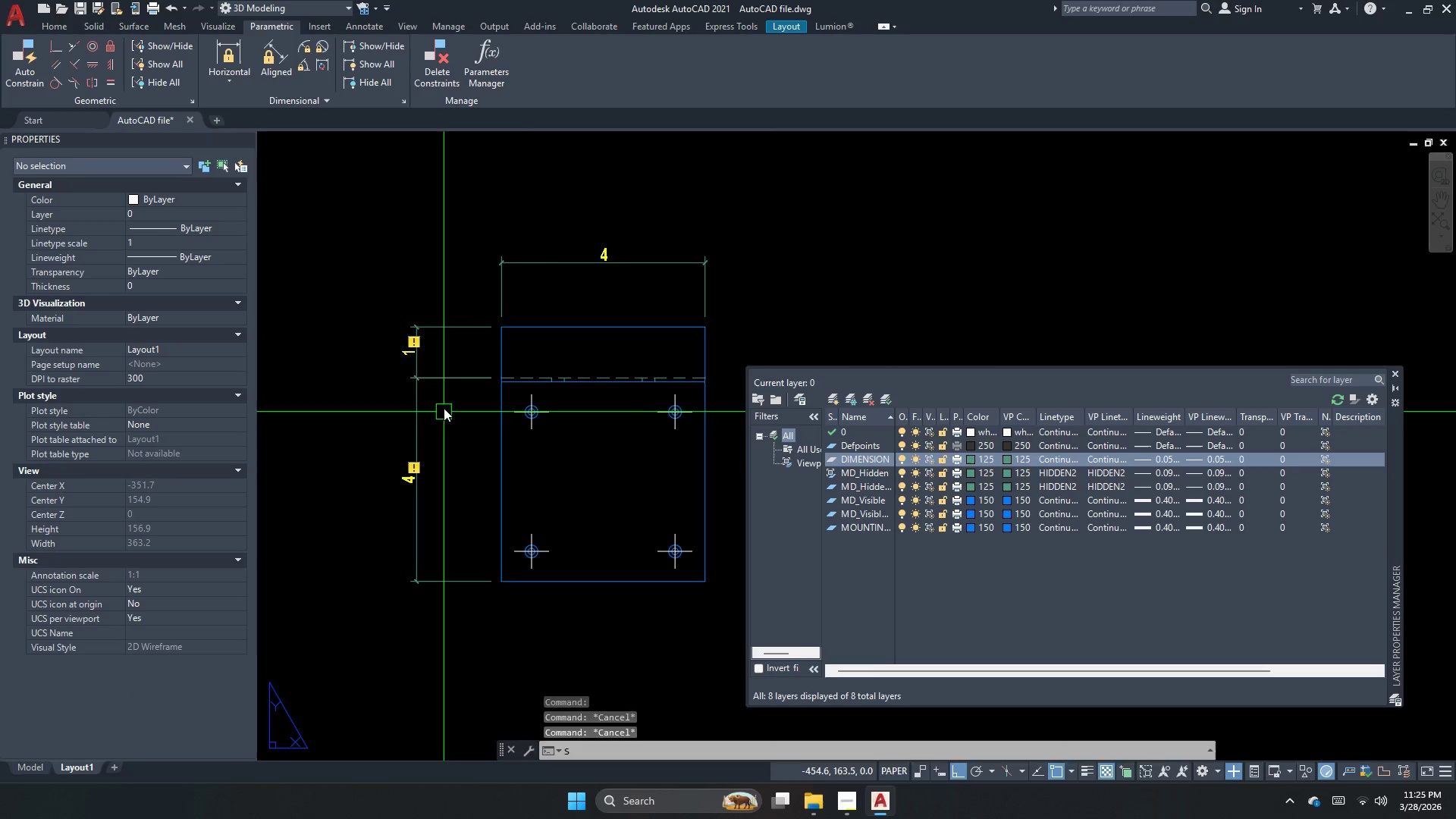 
double_click([388, 361])
 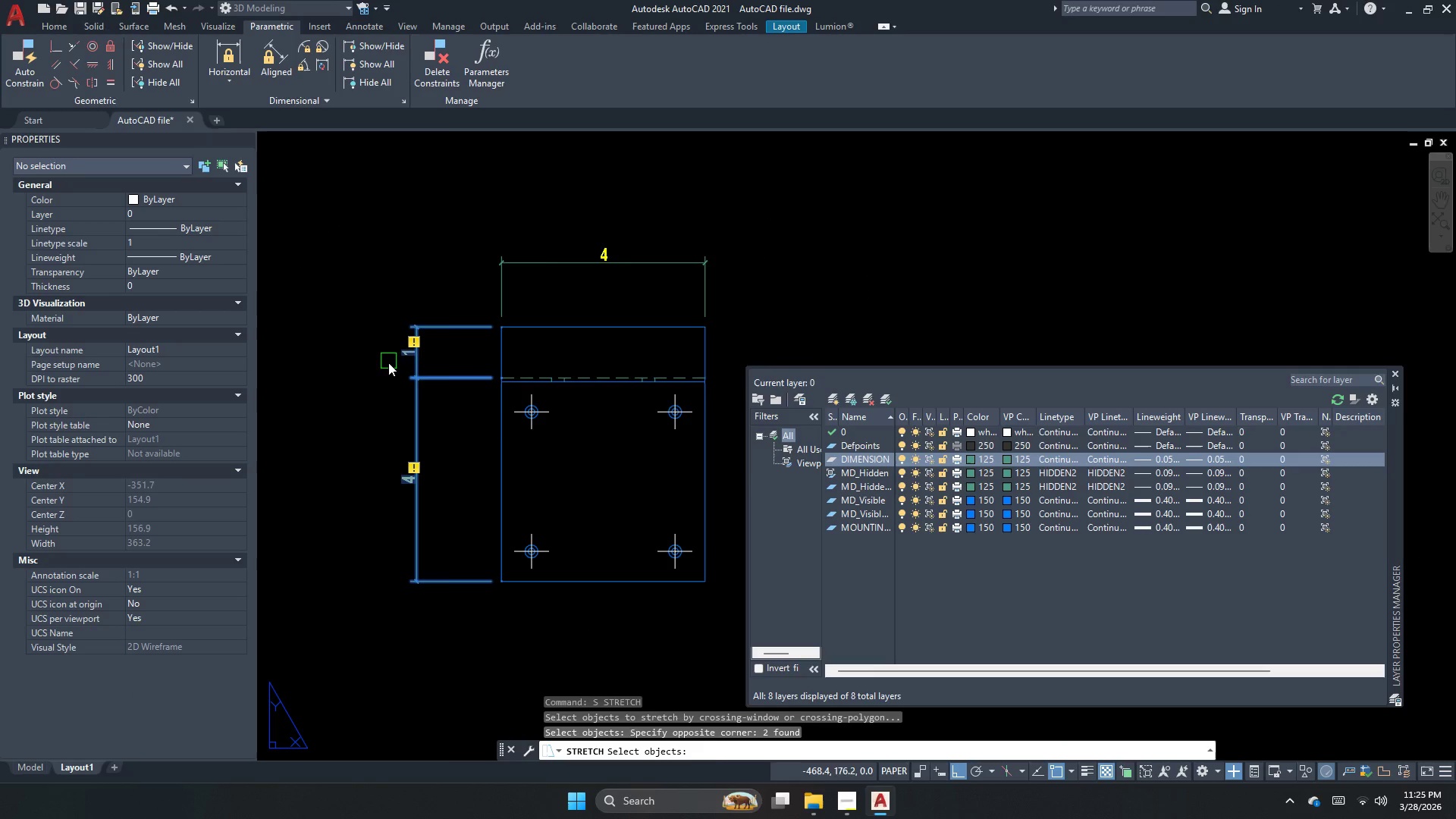 
key(Space)
 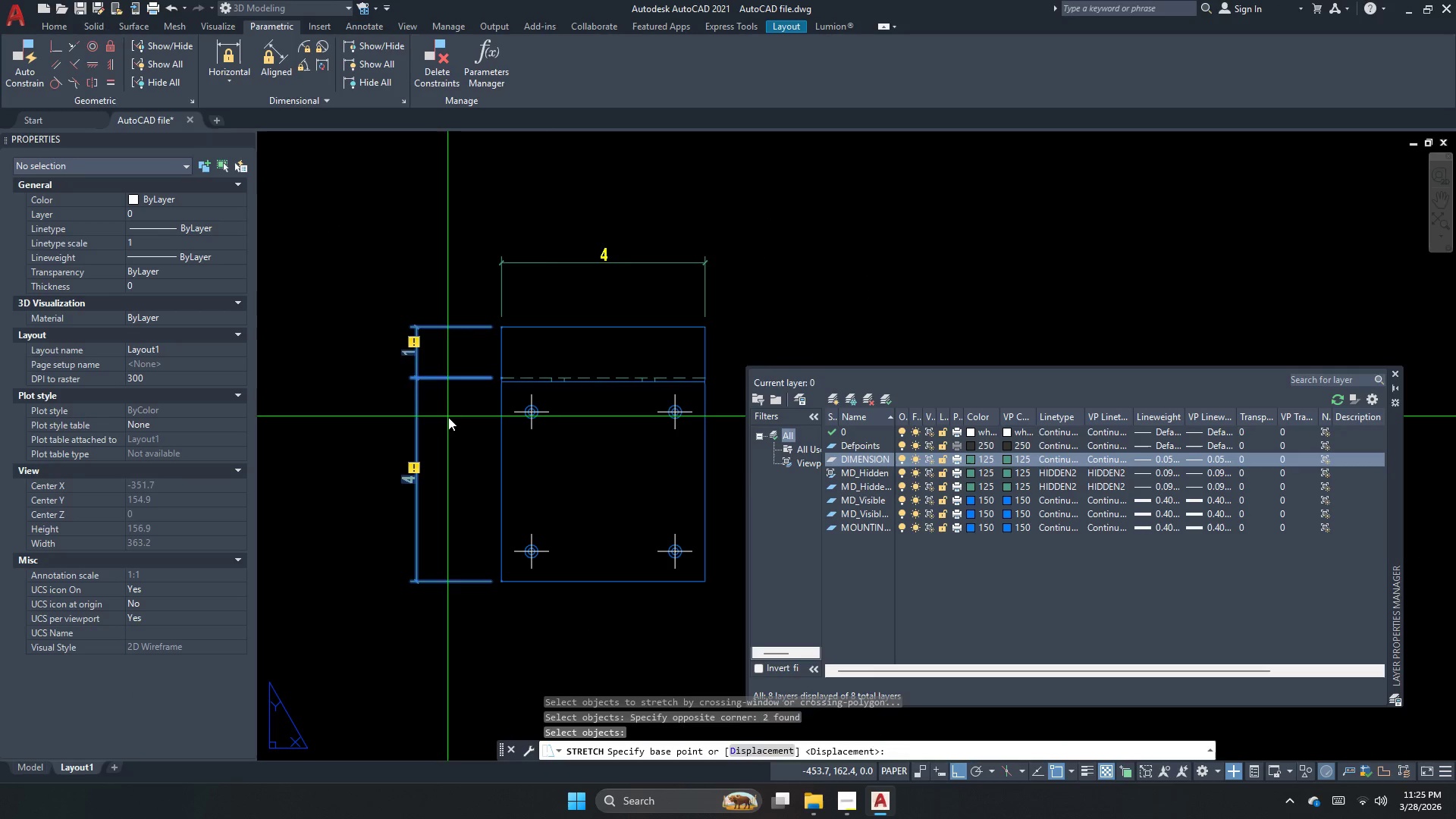 
left_click_drag(start_coordinate=[449, 417], to_coordinate=[456, 417])
 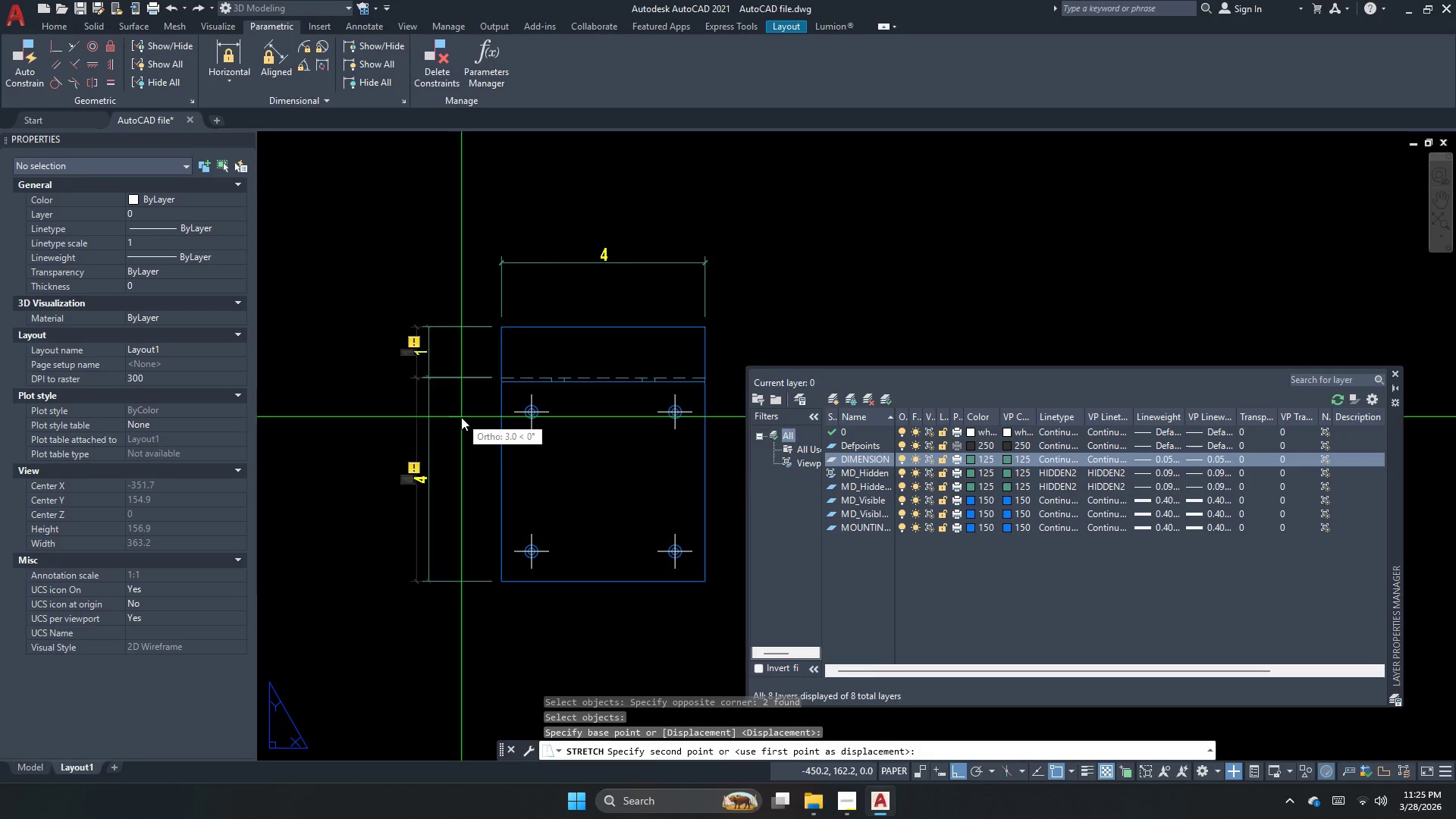 
left_click([461, 417])
 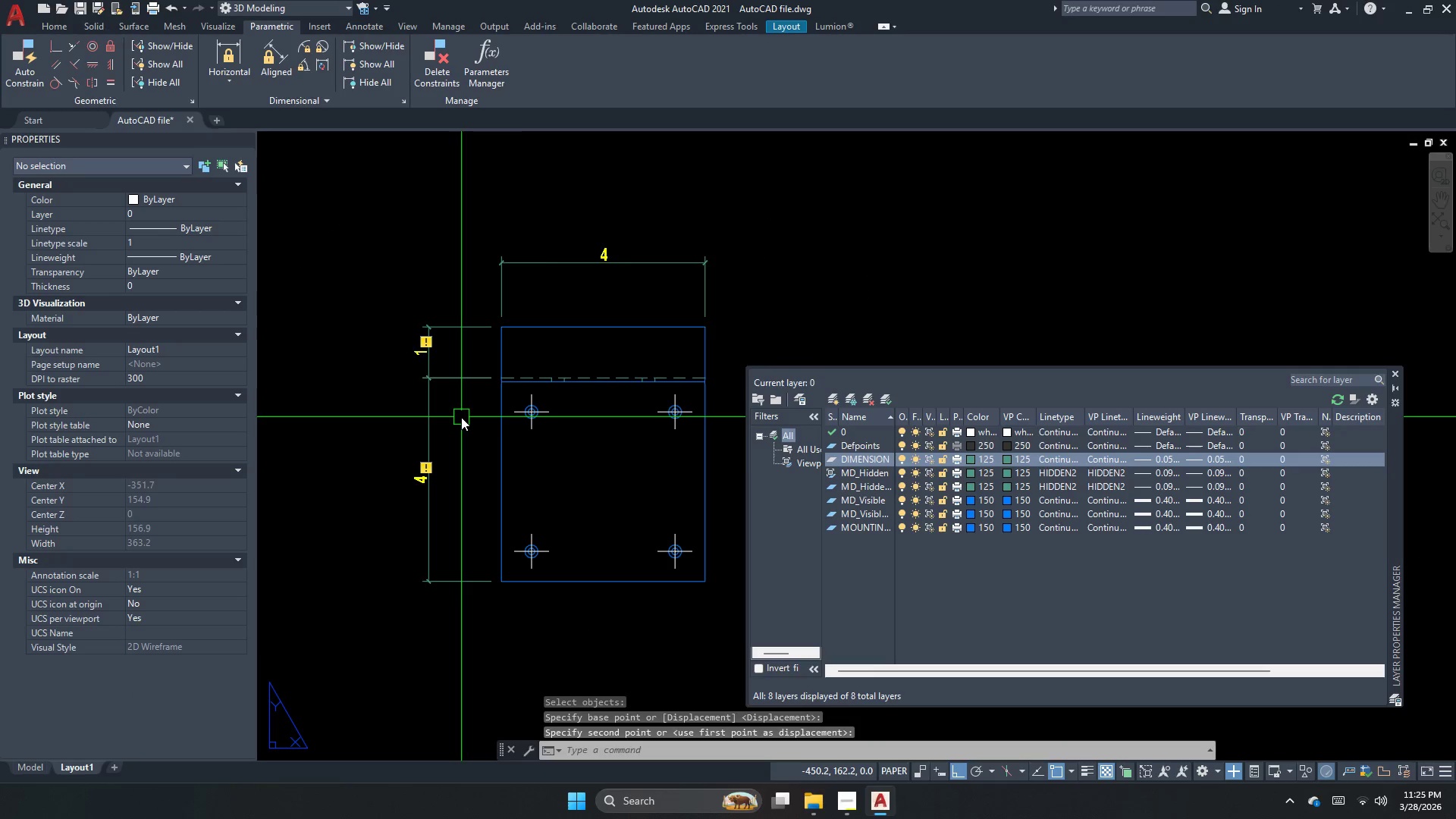 
key(Escape)
key(Escape)
type(dli )
 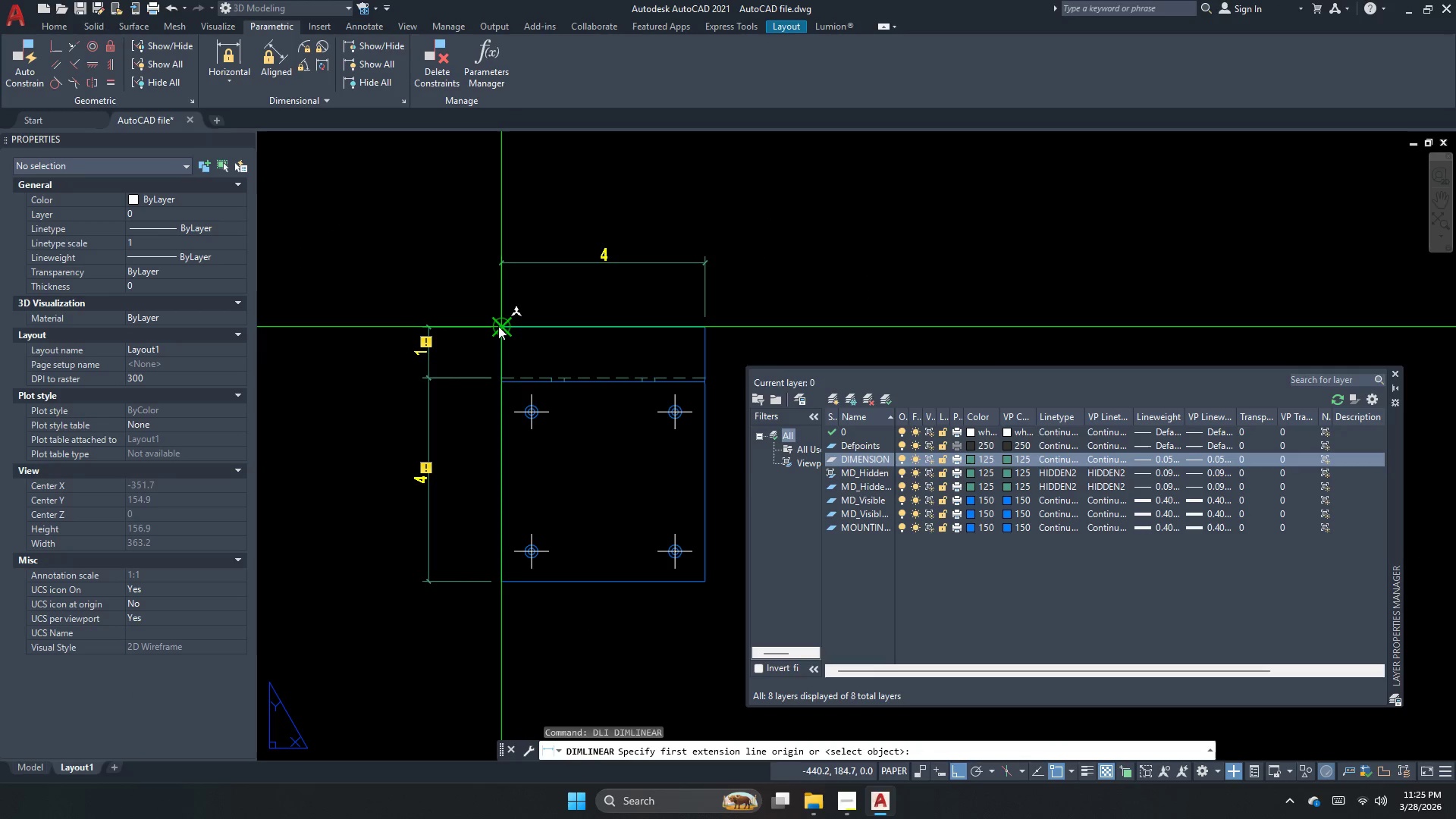 
left_click_drag(start_coordinate=[499, 327], to_coordinate=[496, 357])
 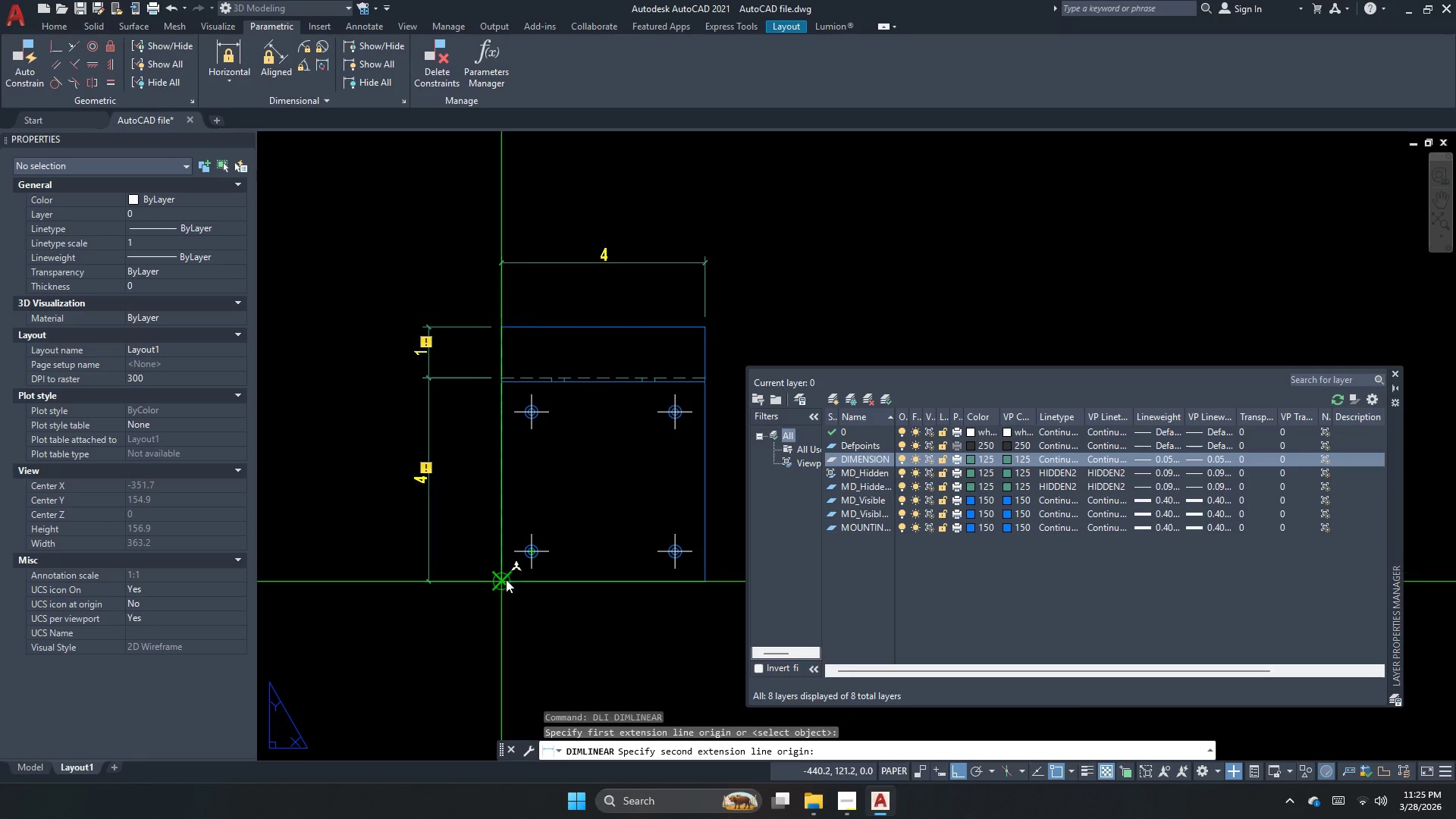 
left_click_drag(start_coordinate=[506, 579], to_coordinate=[475, 570])
 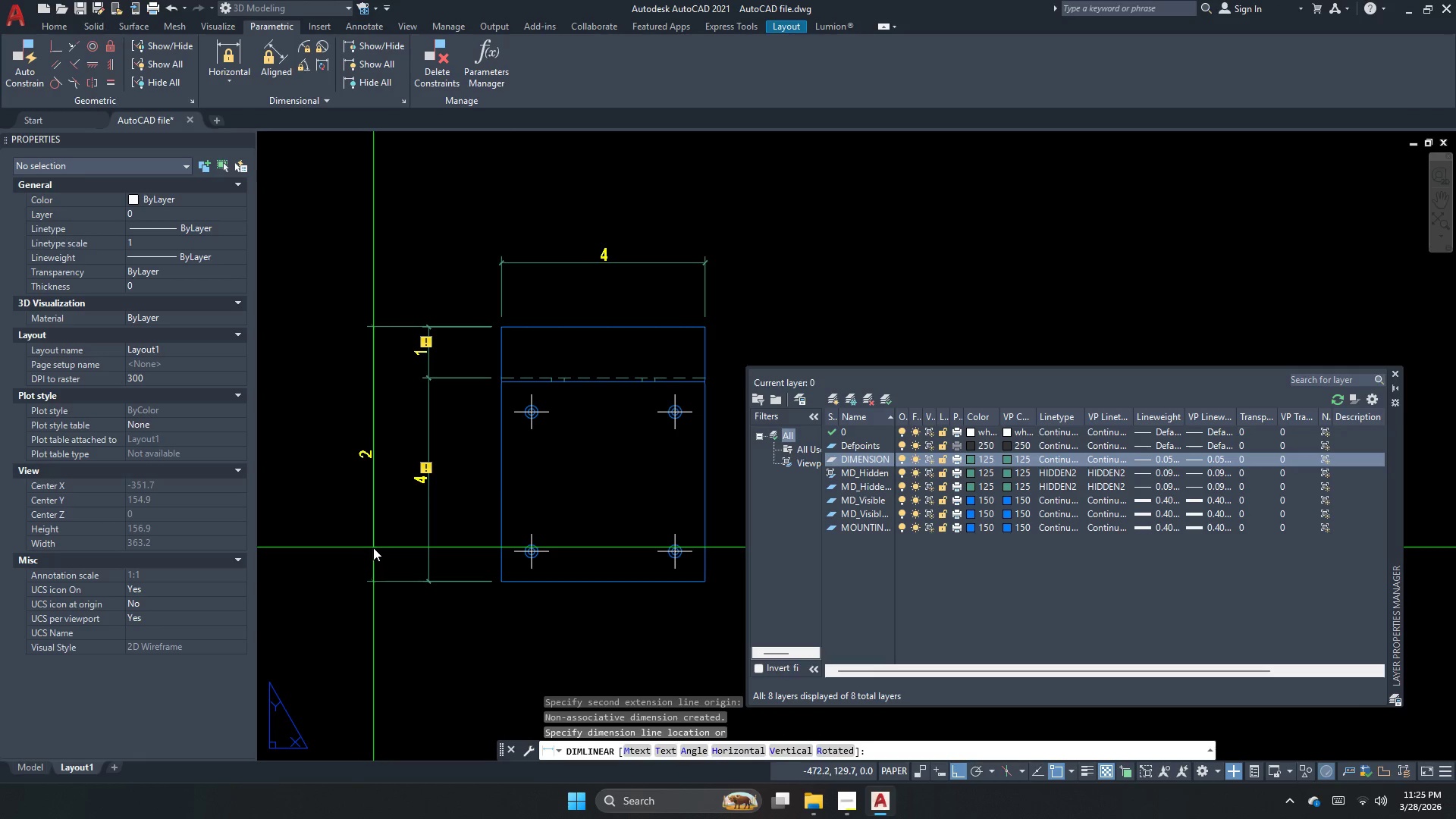 
left_click([372, 548])
 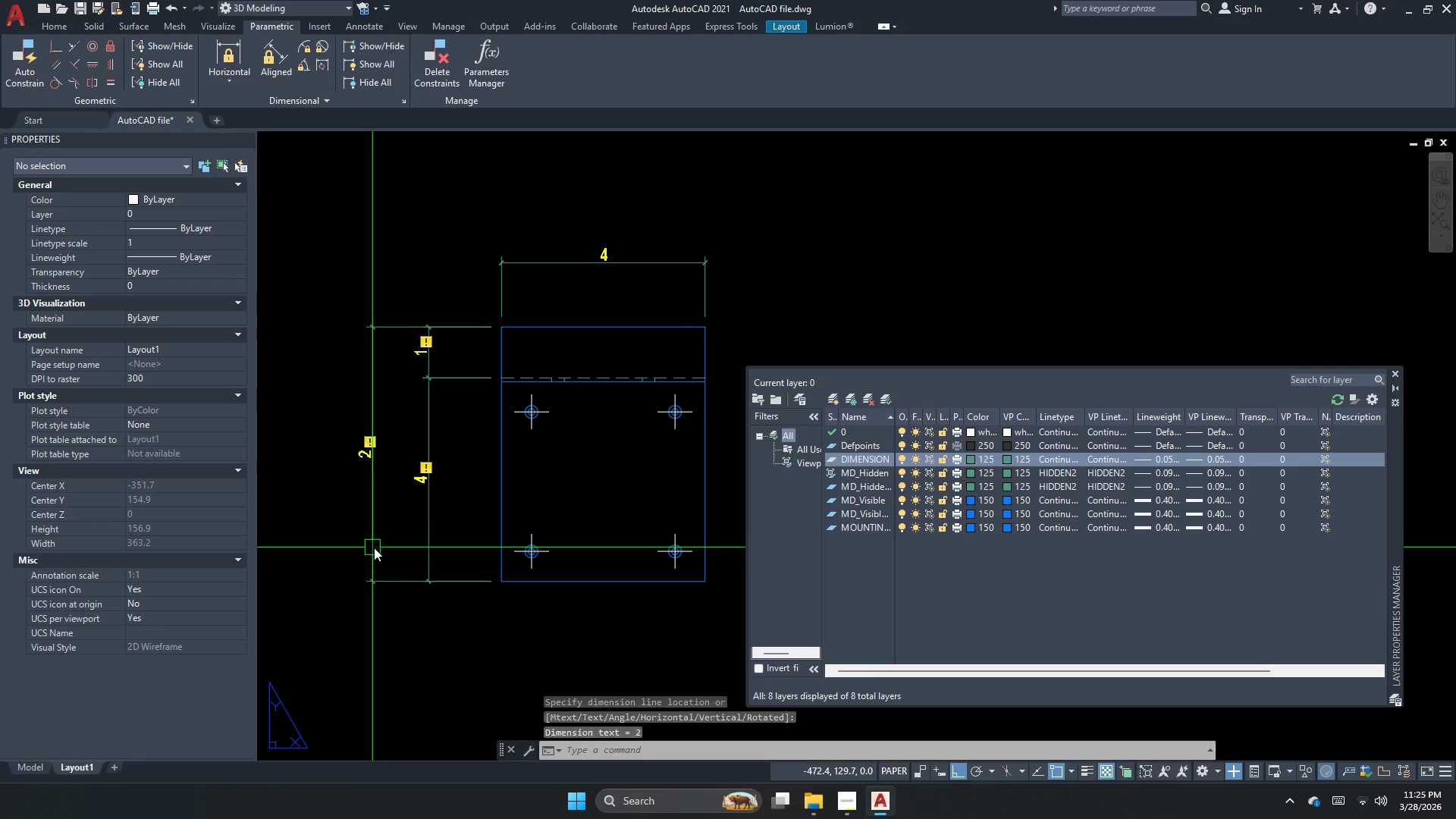 
key(Escape)
 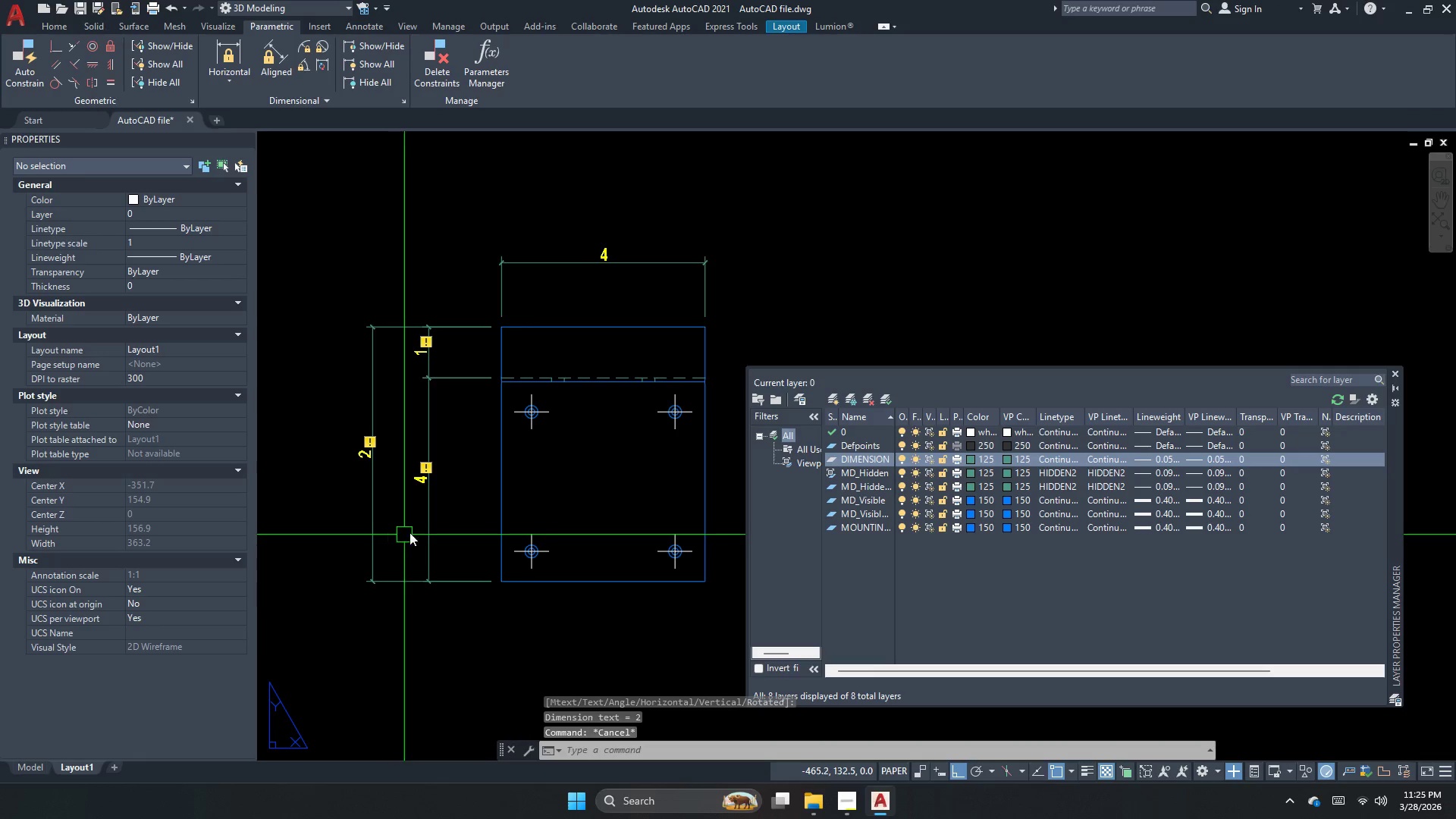 
left_click_drag(start_coordinate=[378, 539], to_coordinate=[361, 544])
 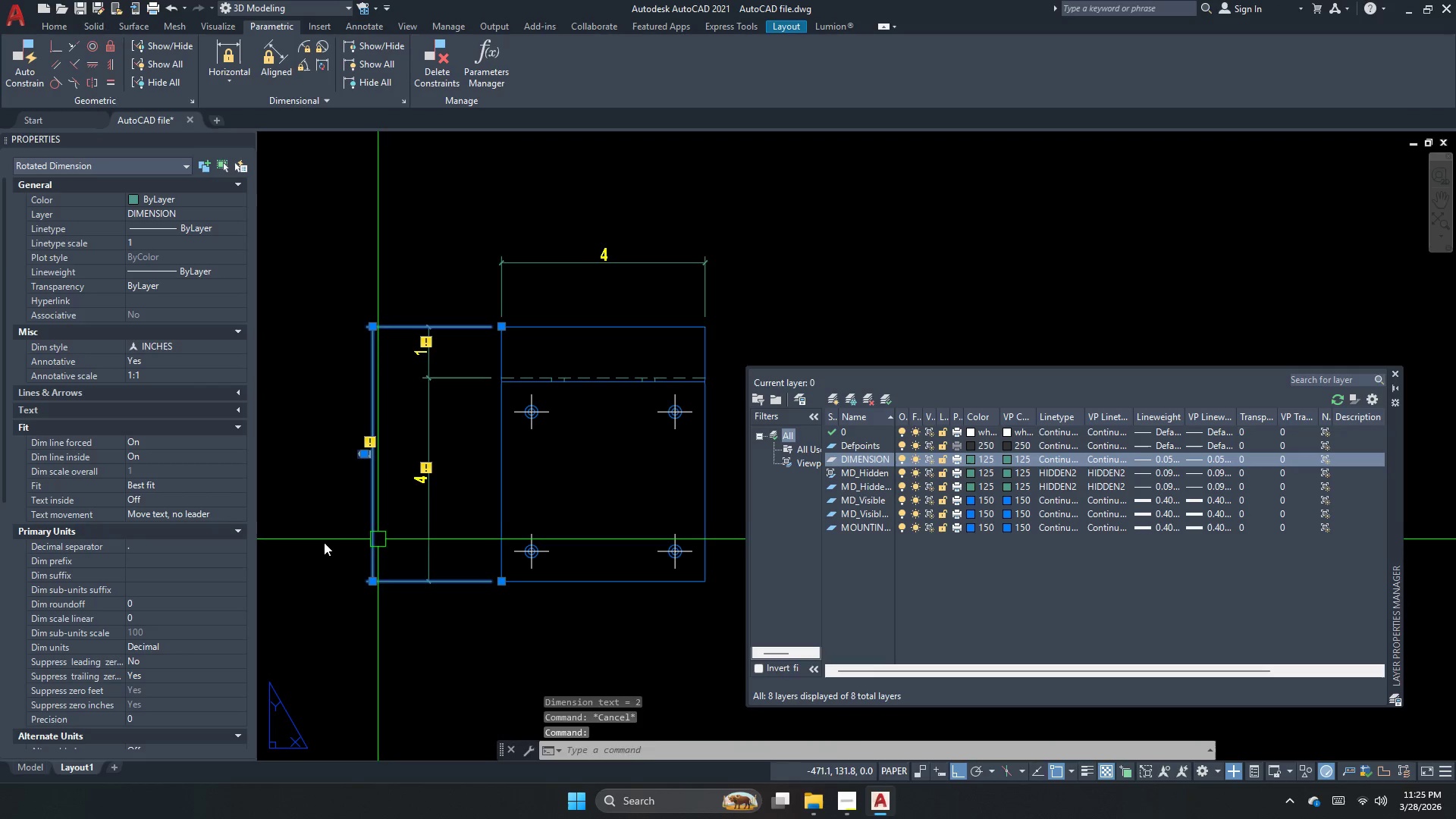 
double_click([324, 542])
 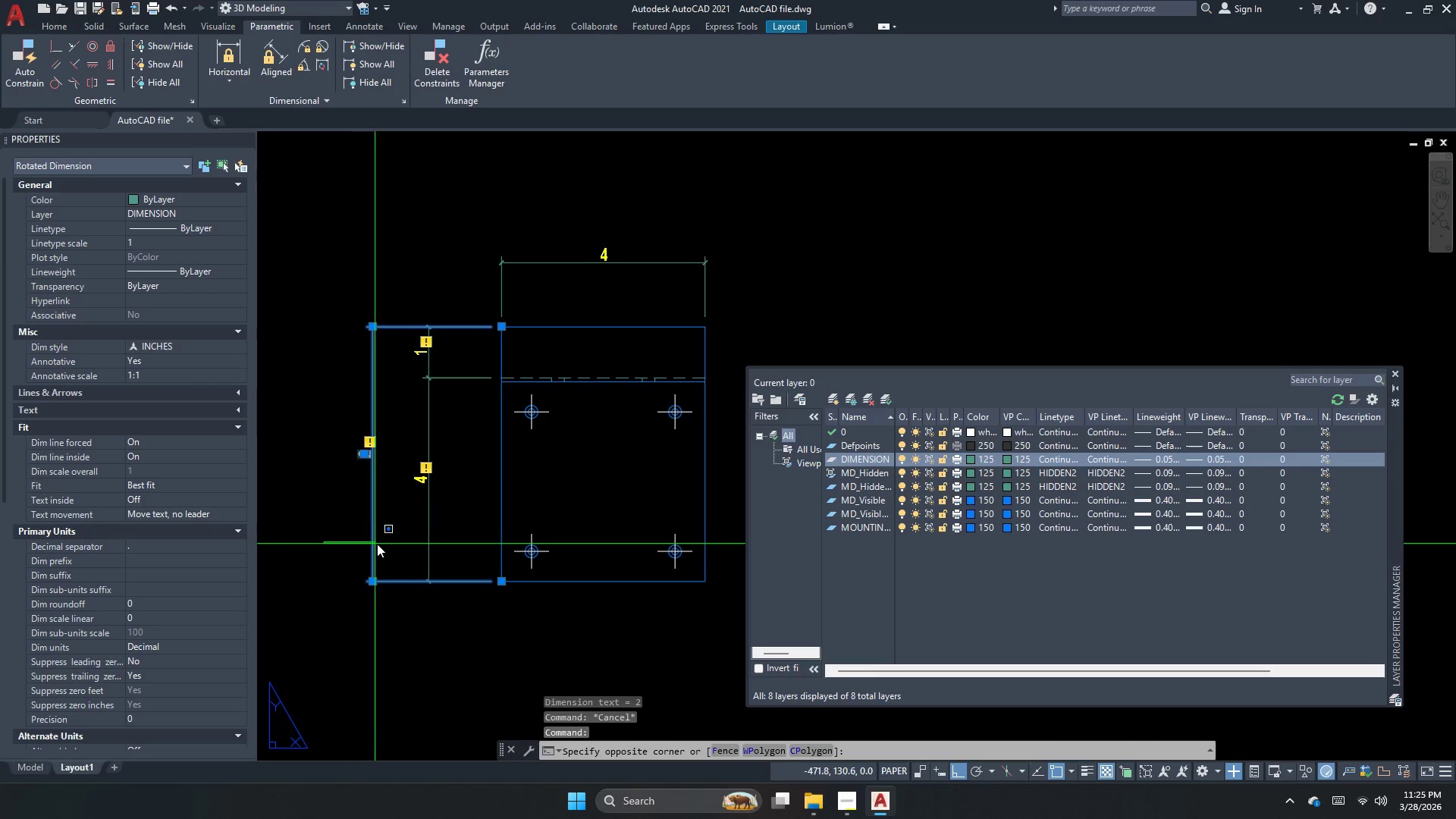 
triple_click([378, 544])
 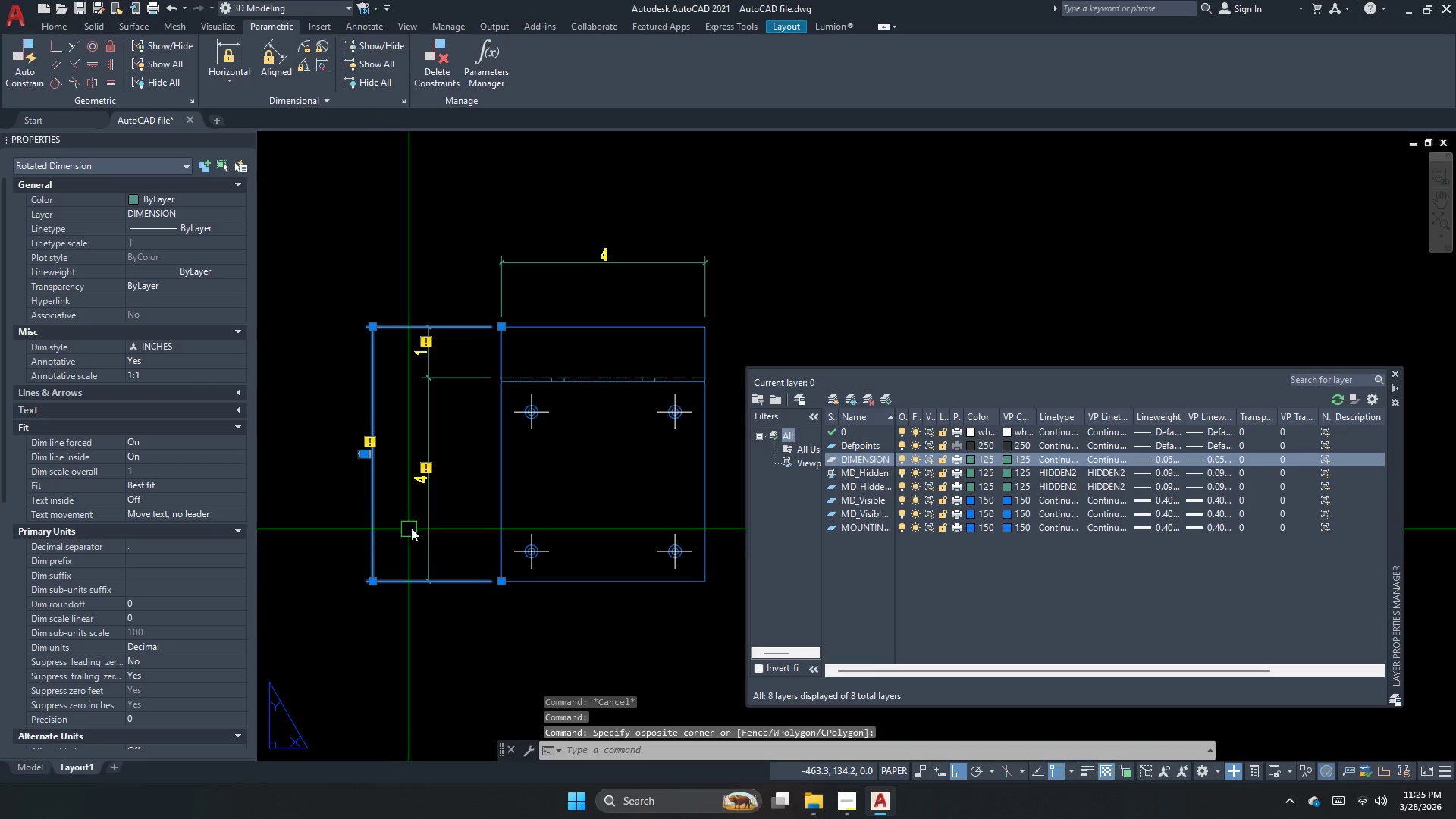 
key(Escape)
 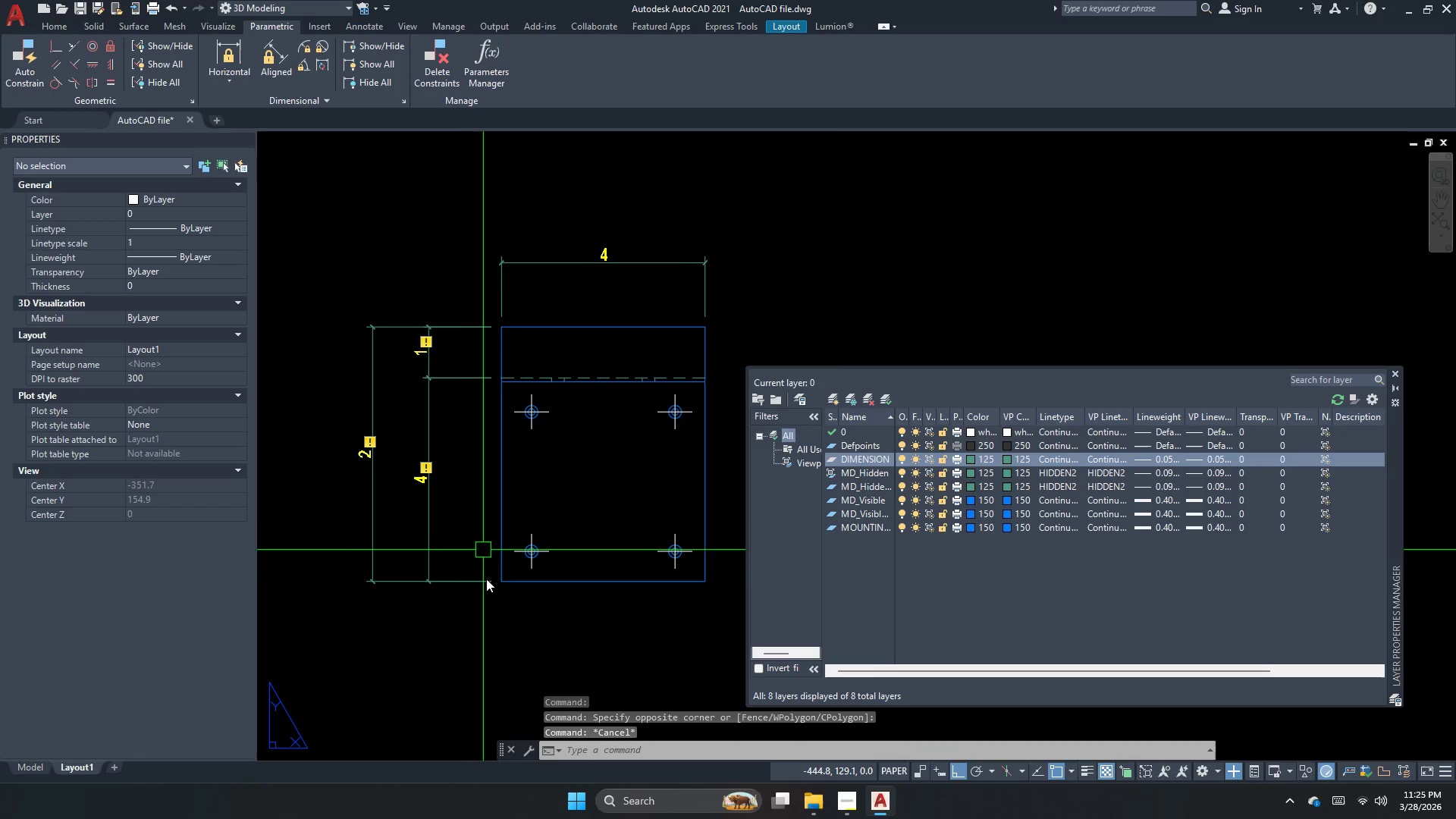 
scroll: coordinate [485, 585], scroll_direction: up, amount: 1.0
 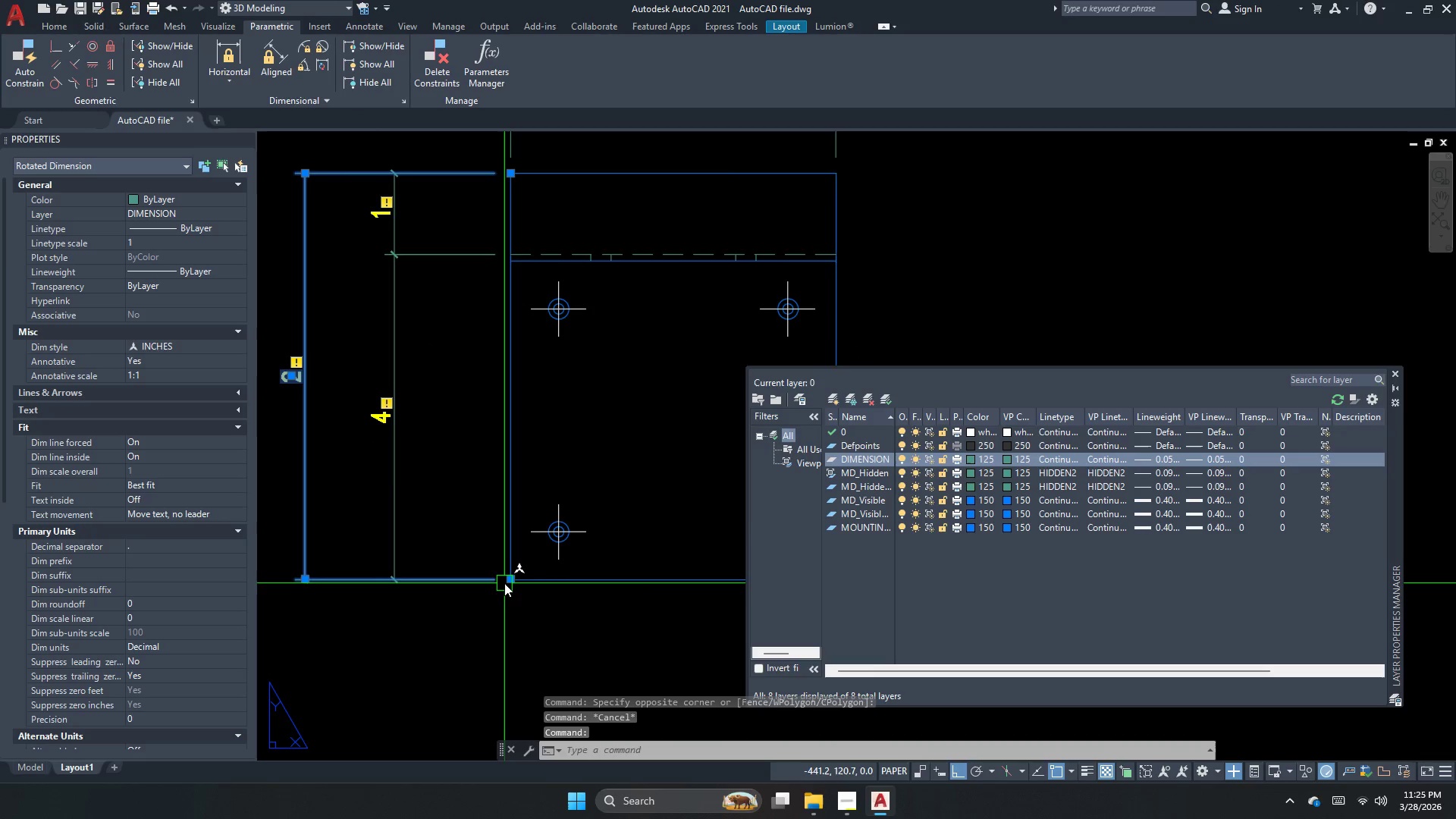 
left_click_drag(start_coordinate=[508, 579], to_coordinate=[504, 603])
 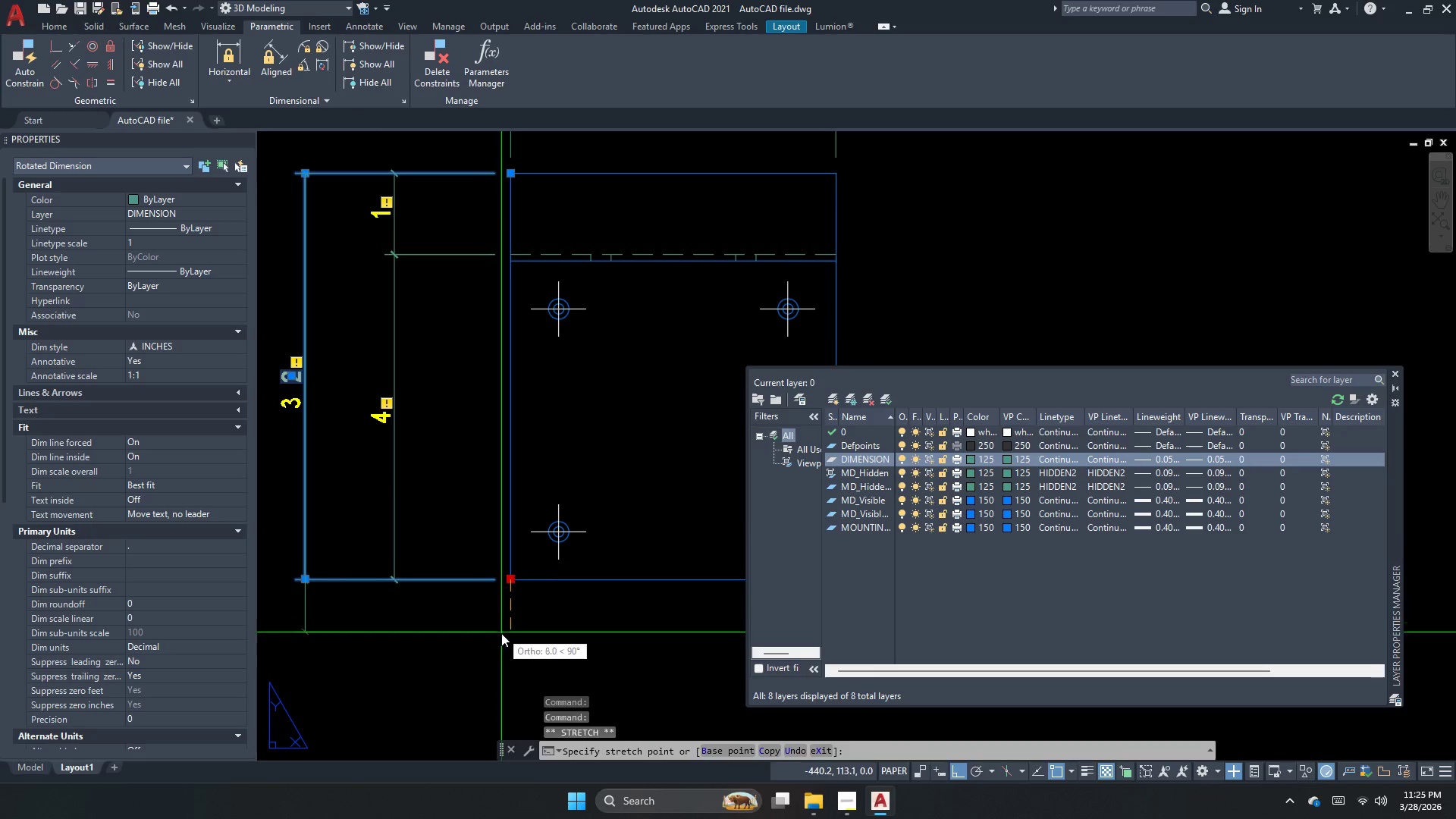 
left_click_drag(start_coordinate=[501, 635], to_coordinate=[512, 645])
 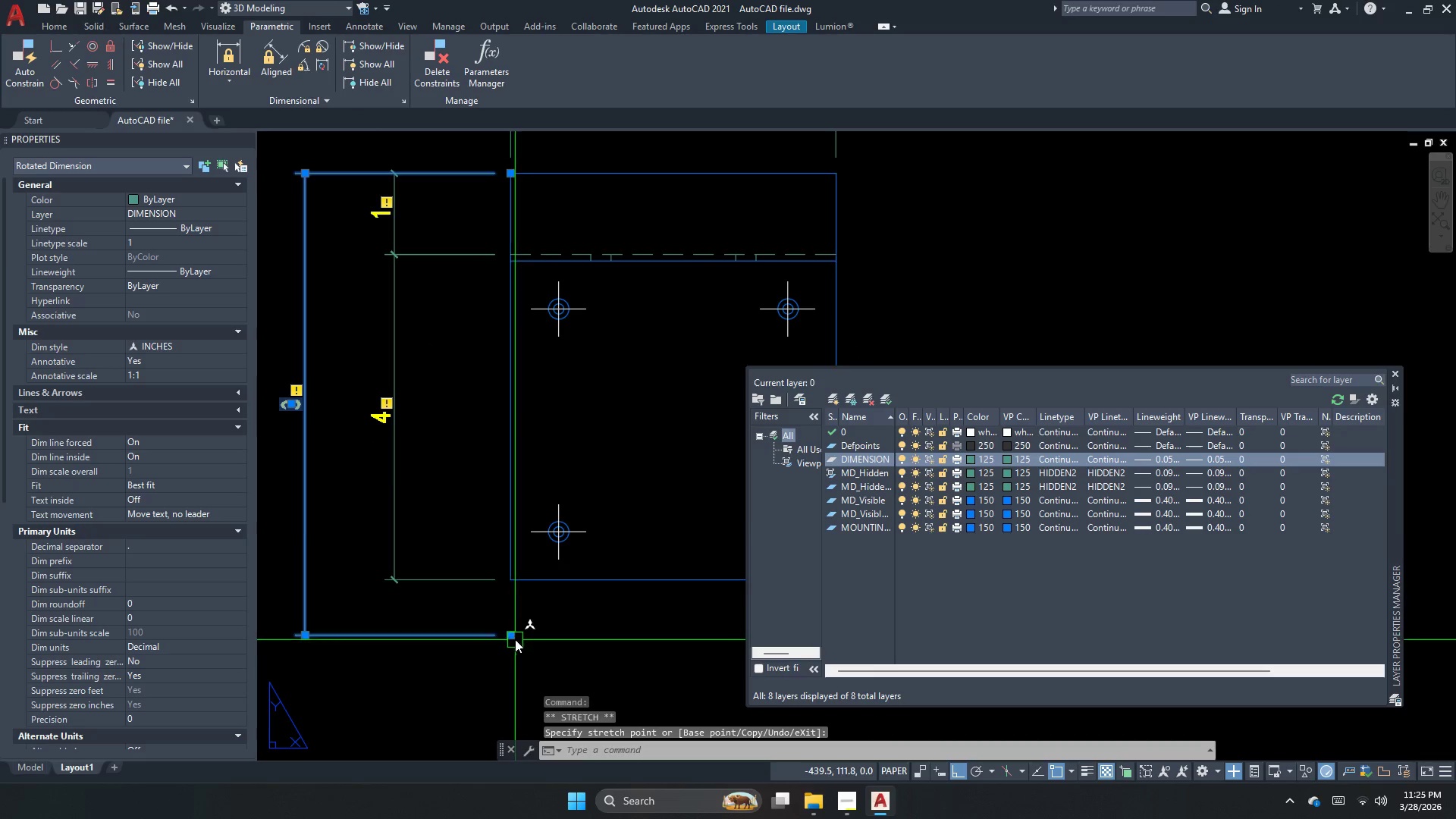 
left_click_drag(start_coordinate=[513, 636], to_coordinate=[513, 610])
 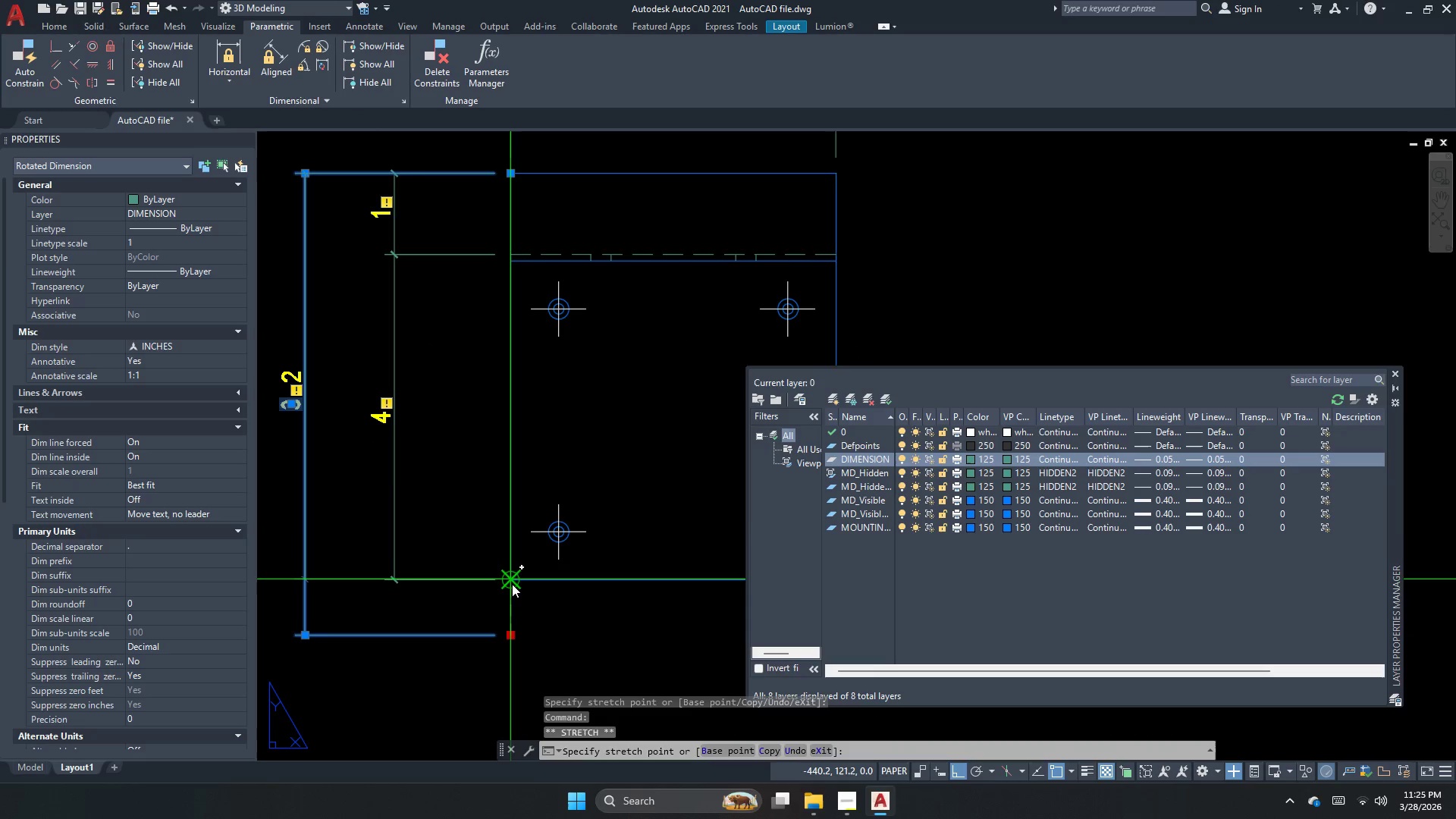 
left_click_drag(start_coordinate=[512, 584], to_coordinate=[510, 590])
 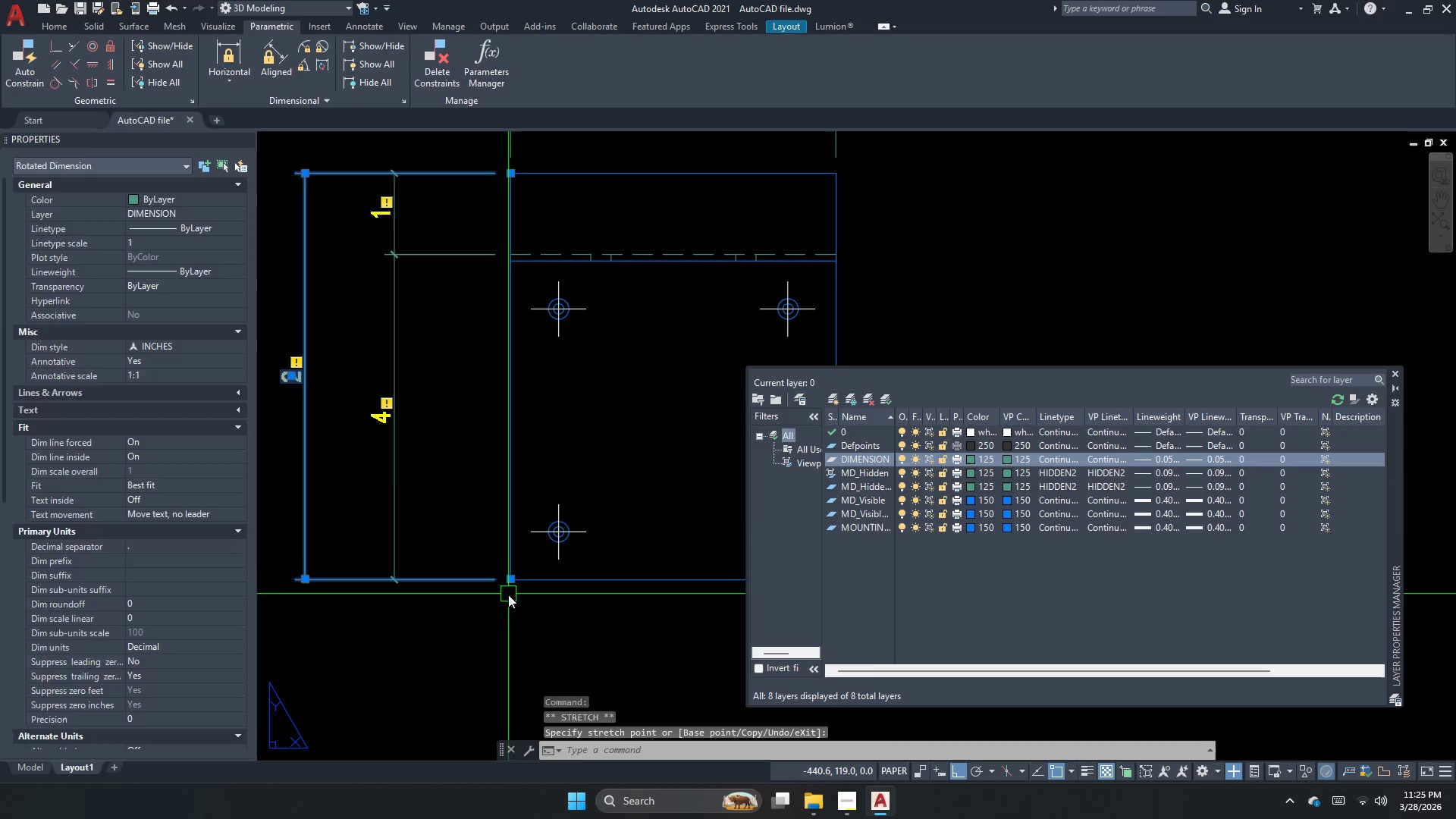 
key(Escape)
 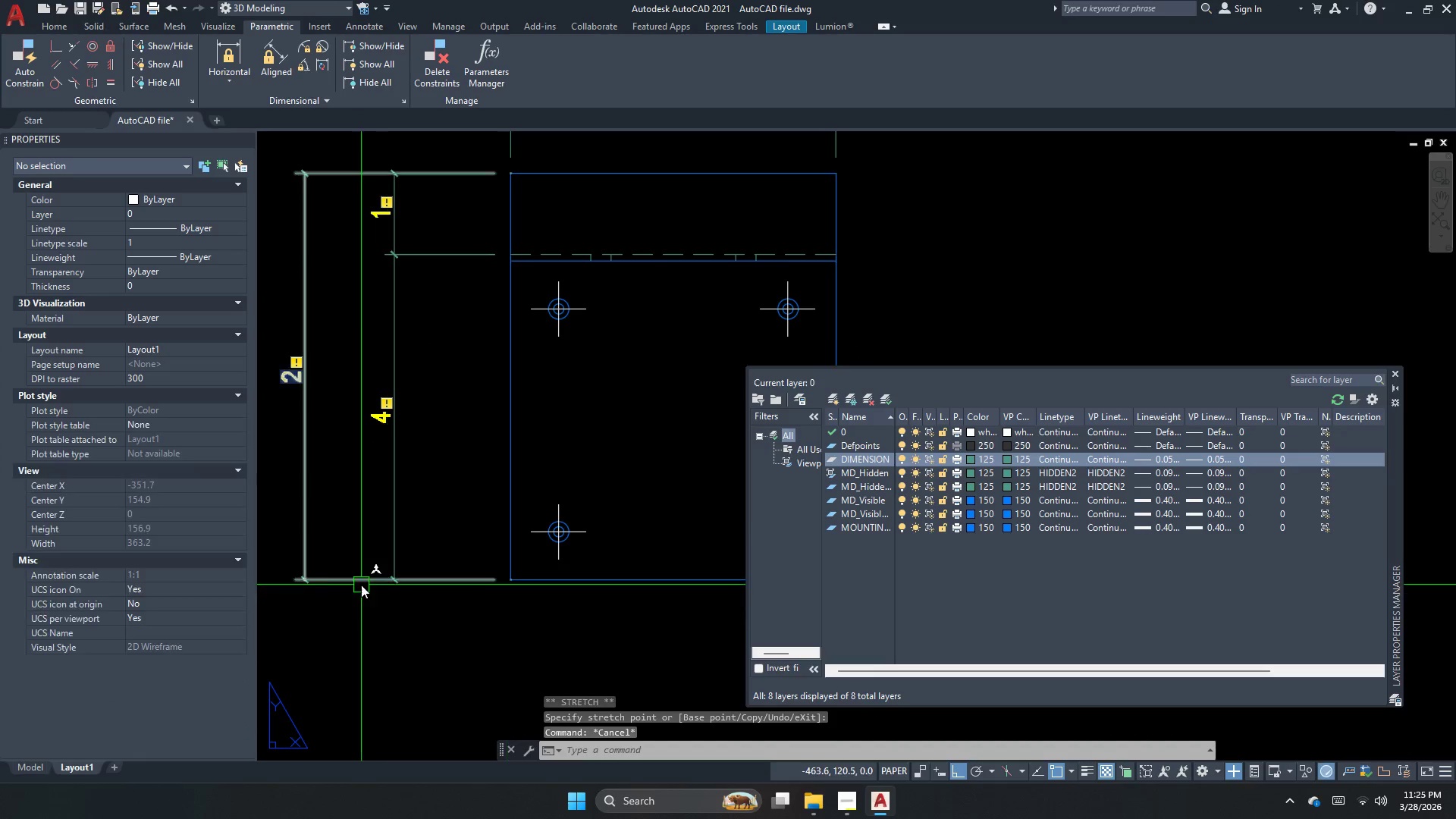 
left_click([356, 588])
 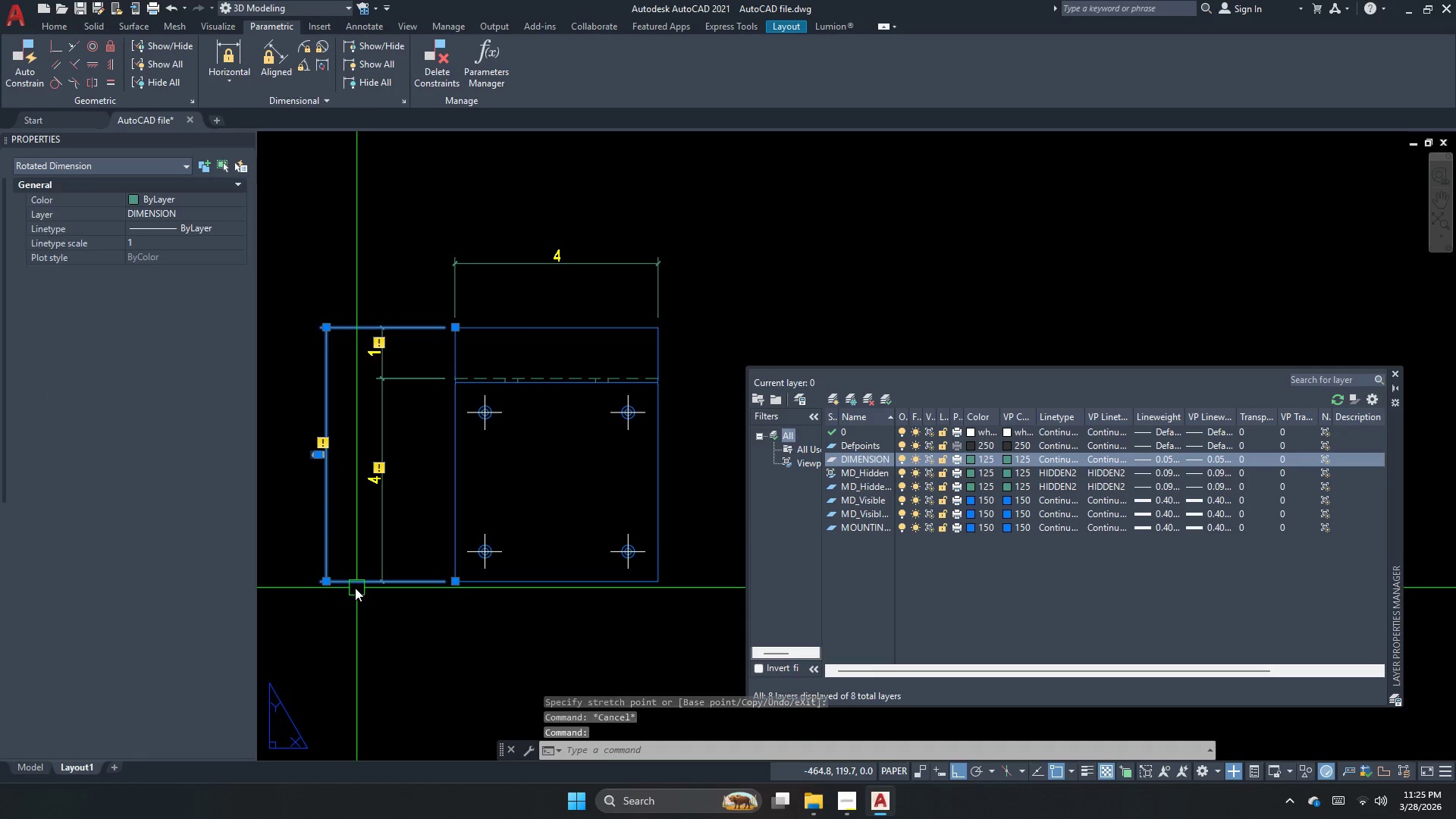 
scroll: coordinate [361, 585], scroll_direction: down, amount: 1.0
 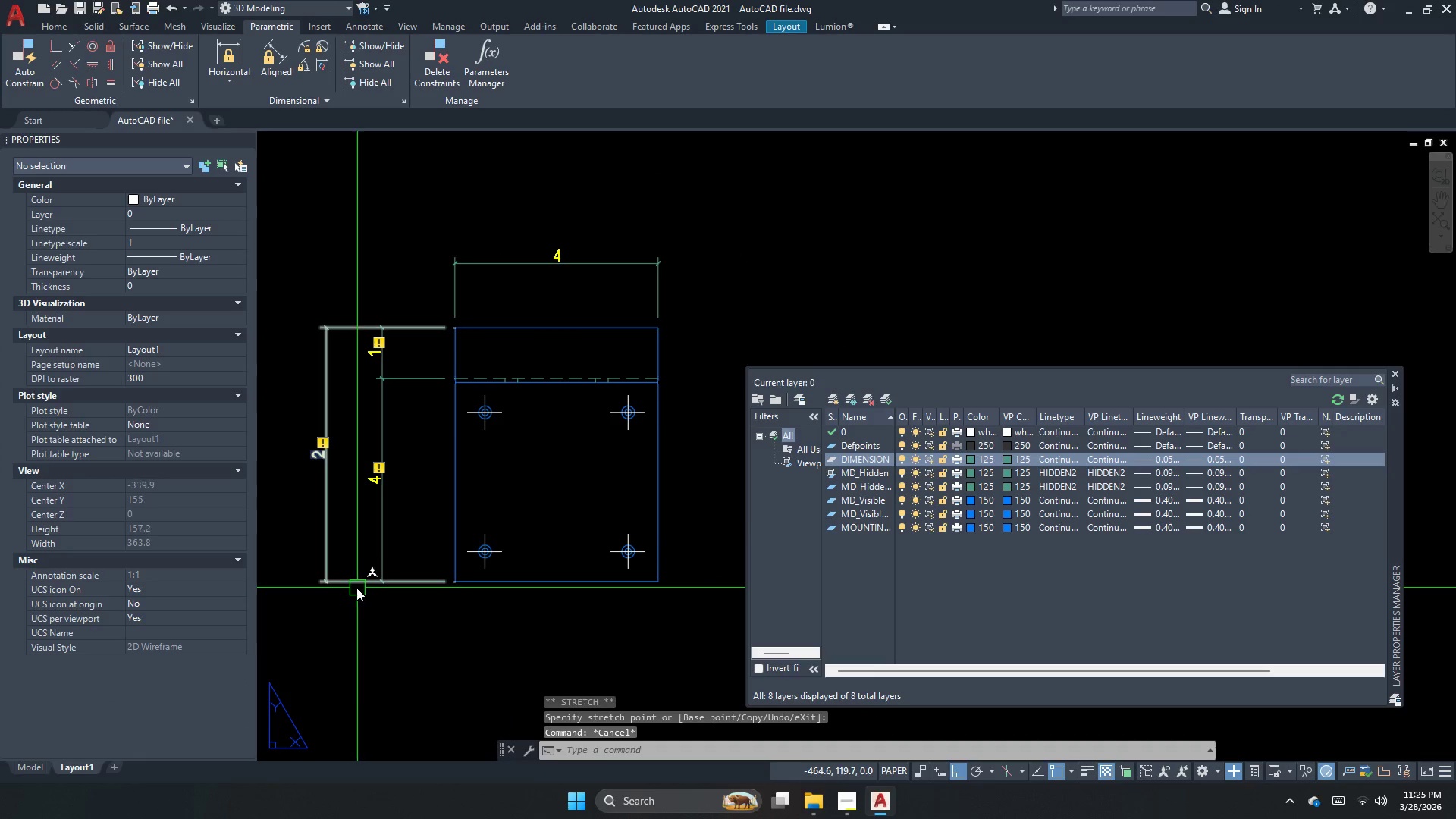 
type(e )
key(Escape)
key(Escape)
type(dli )
 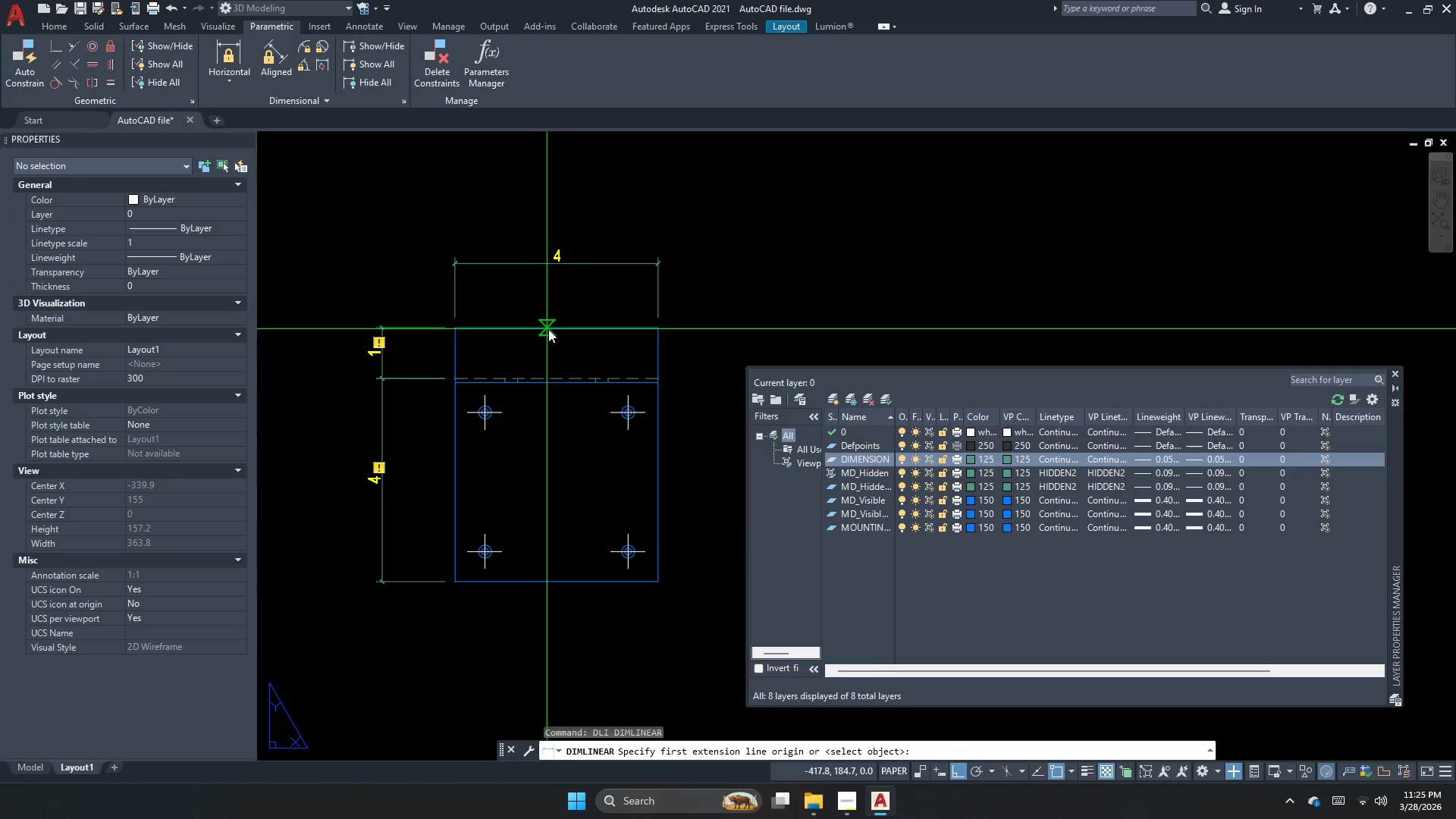 
left_click_drag(start_coordinate=[559, 327], to_coordinate=[559, 338])
 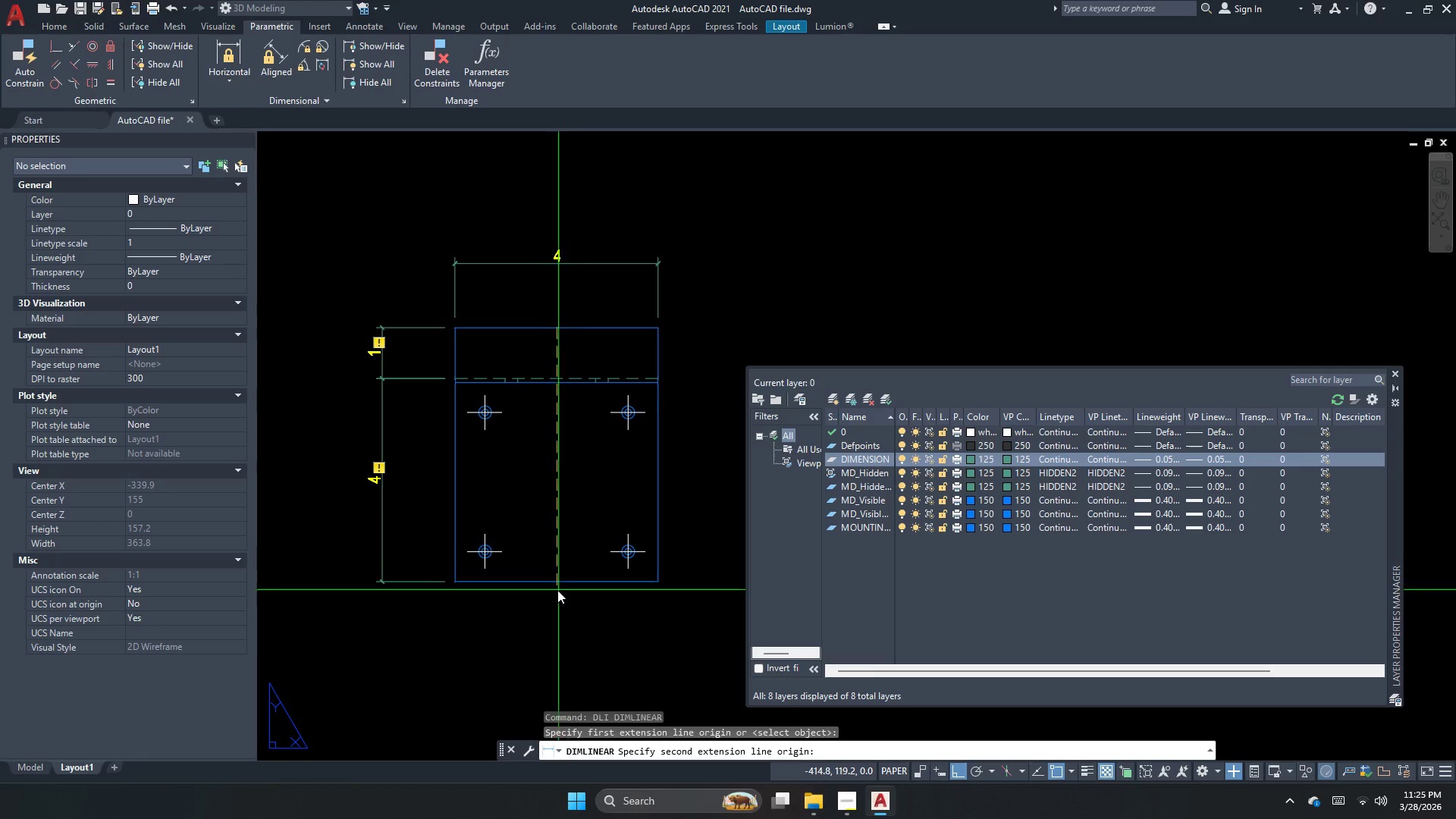 
left_click([554, 590])
 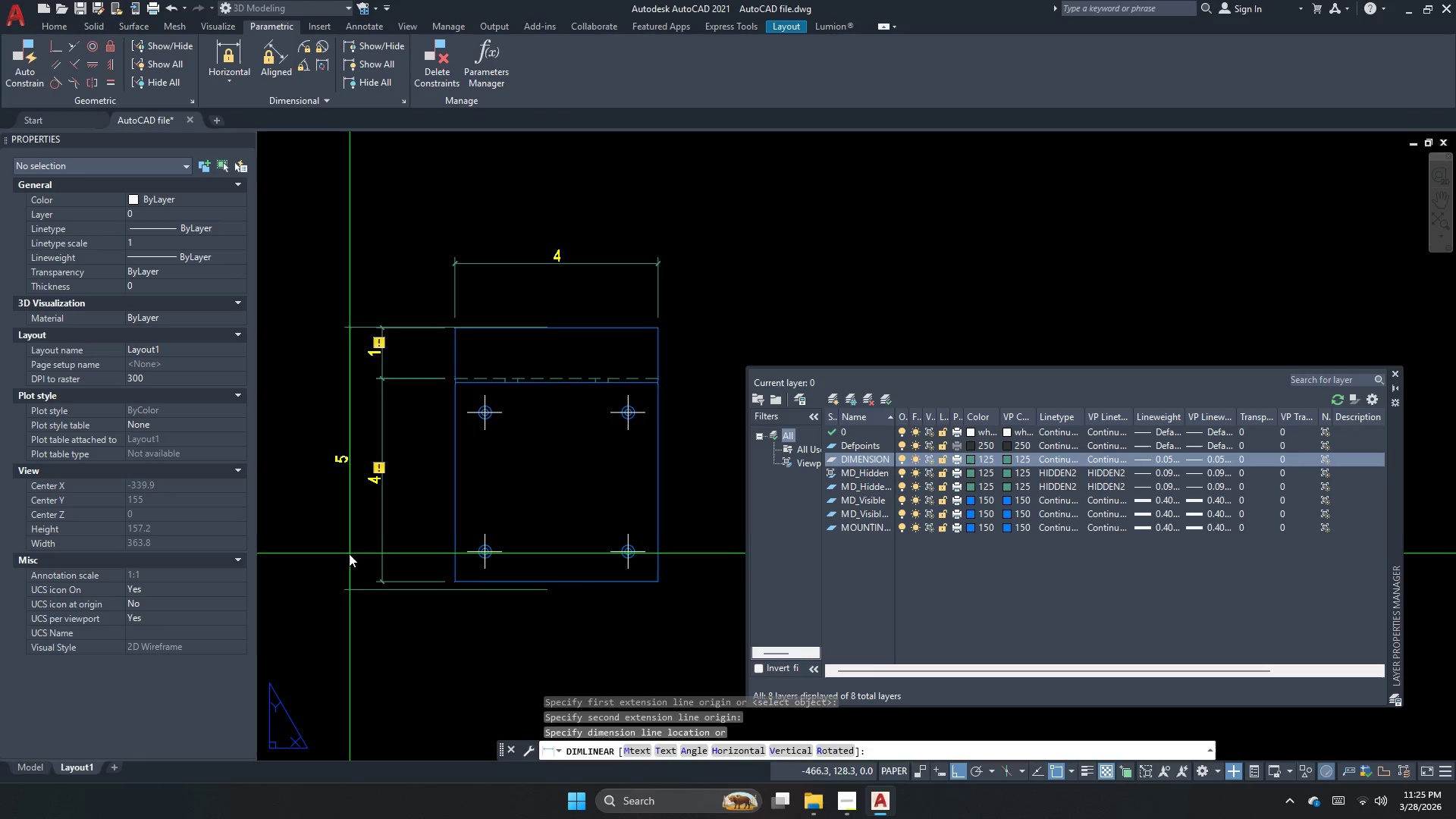 
key(Escape)
 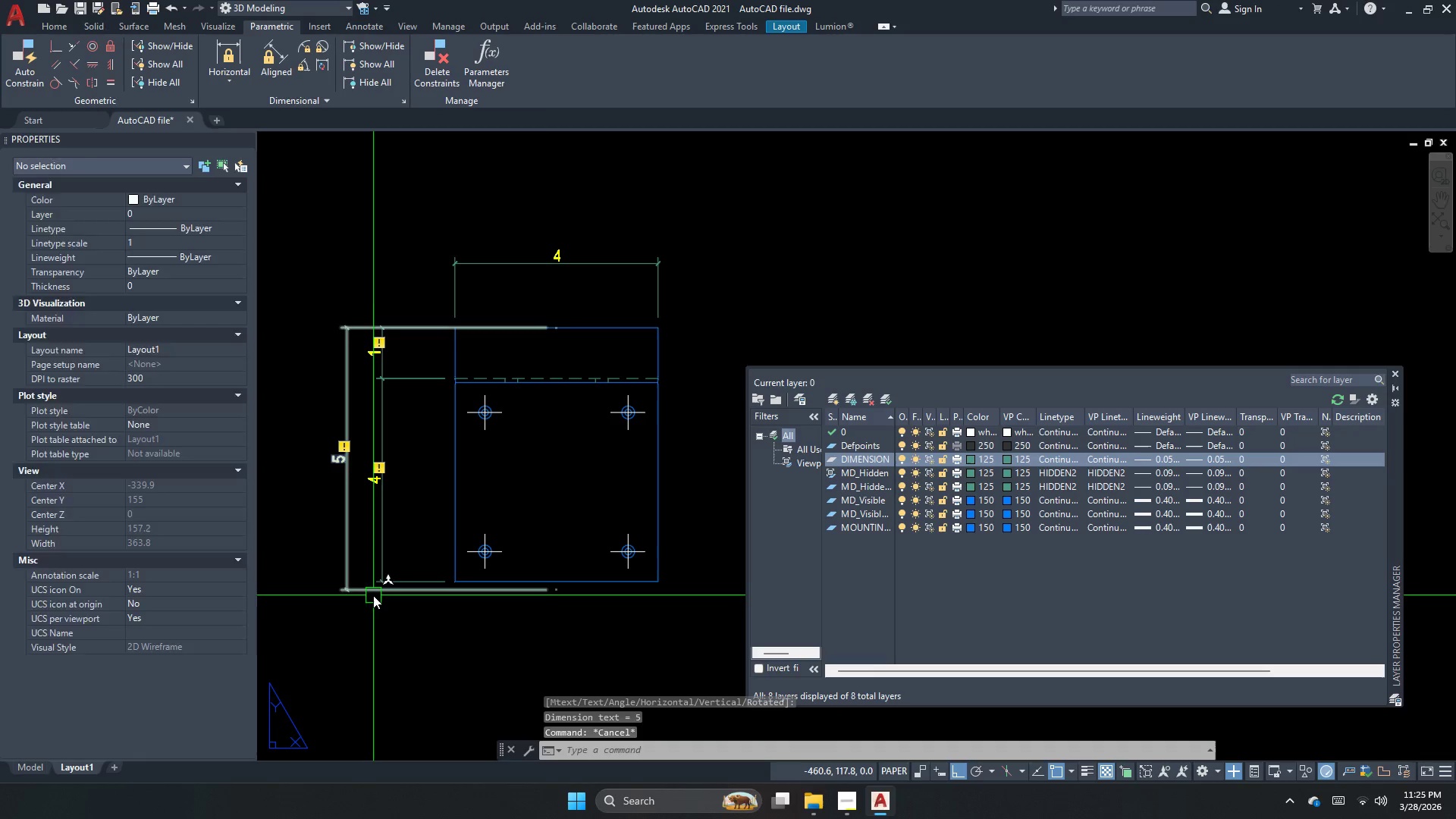 
left_click([373, 594])
 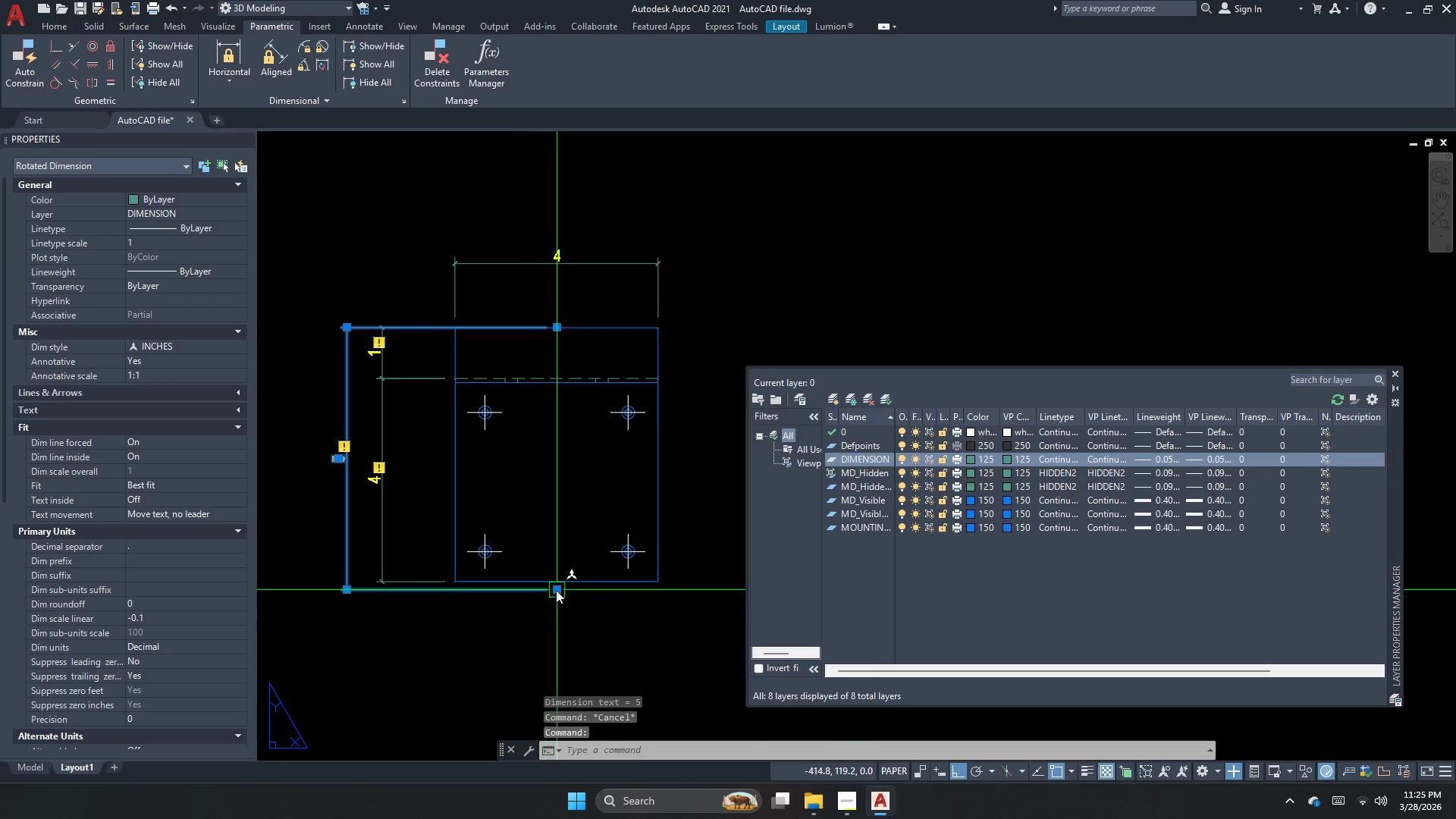 
left_click_drag(start_coordinate=[560, 590], to_coordinate=[542, 589])
 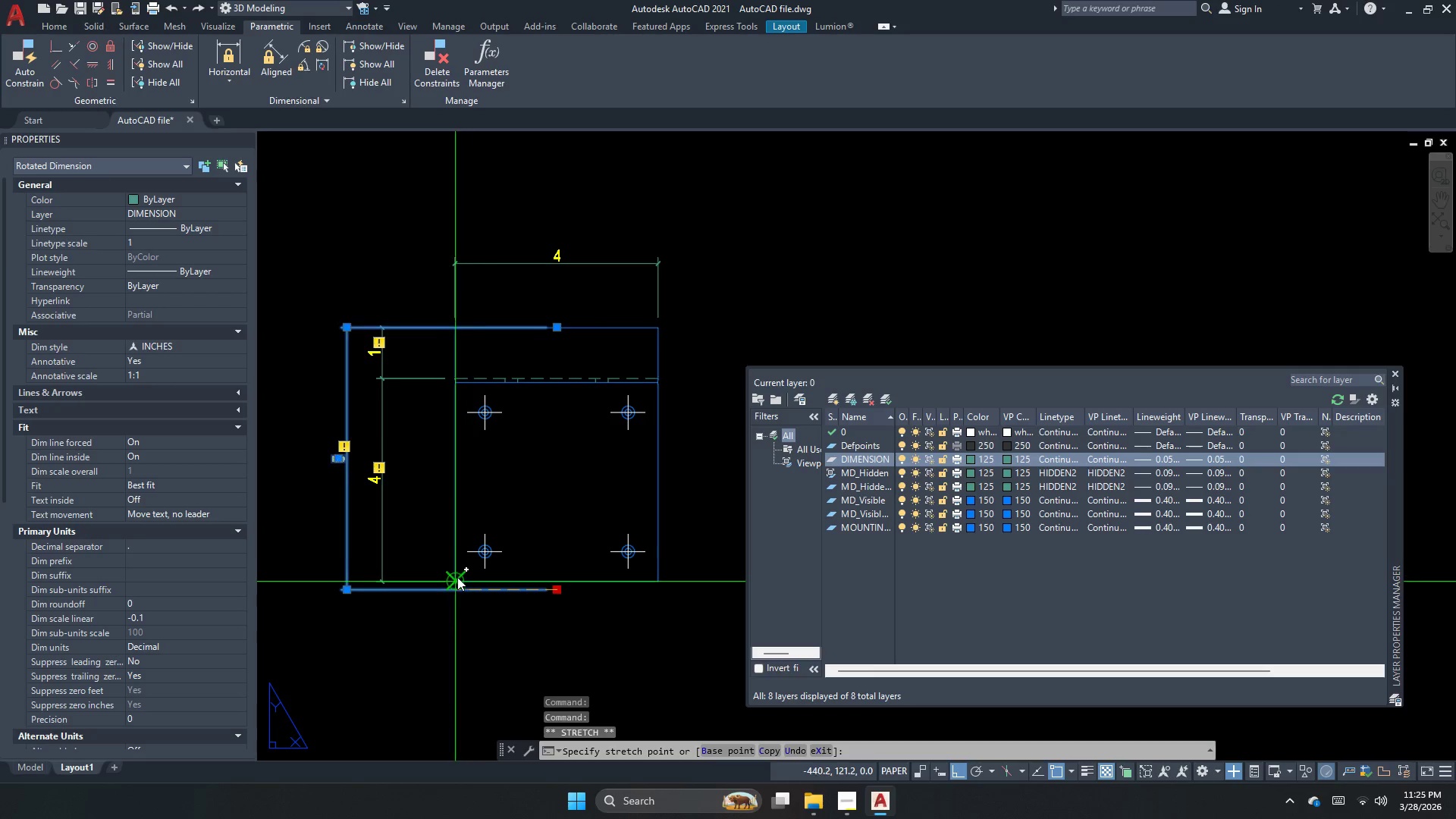 
left_click([457, 578])
 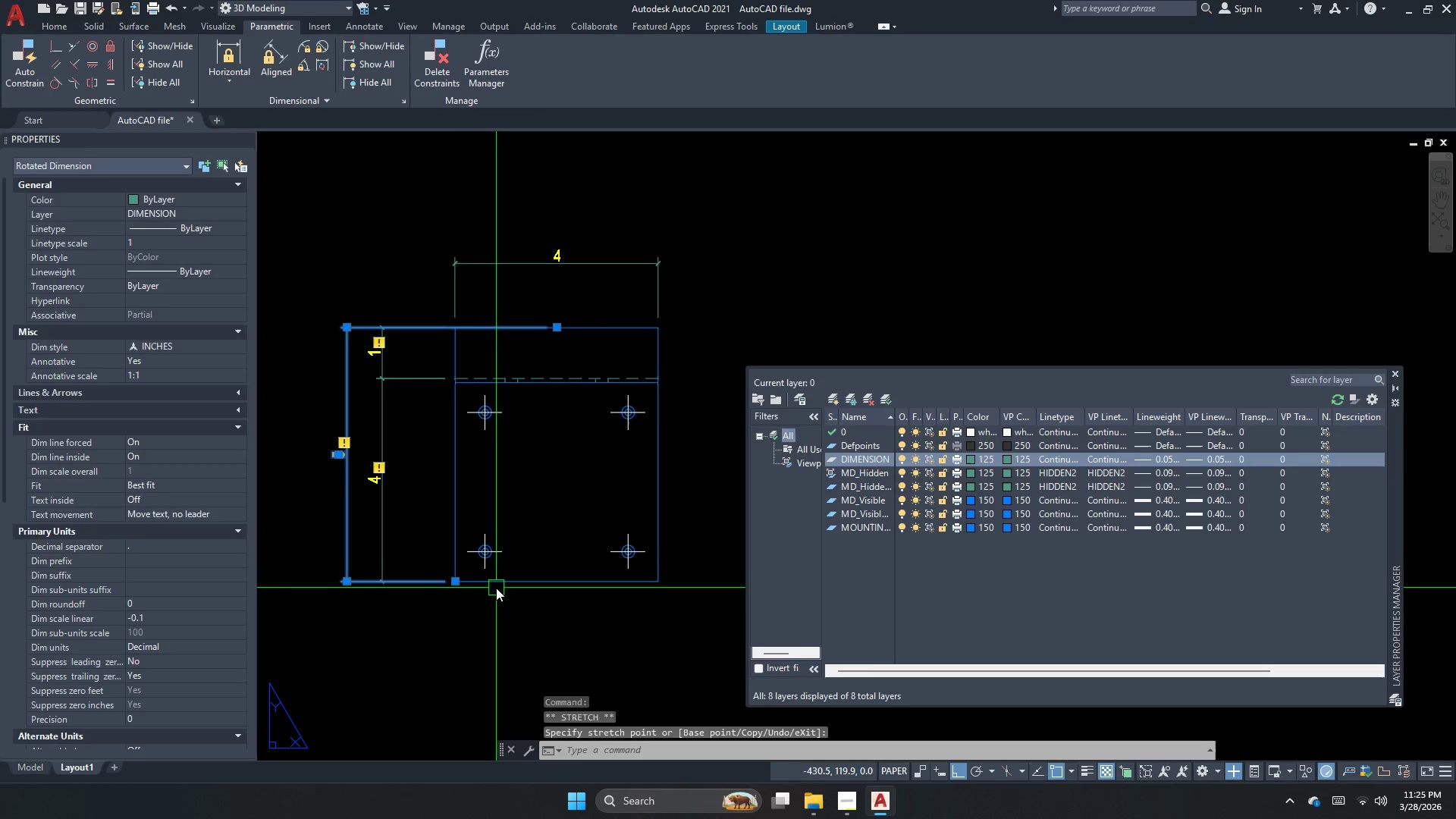 
key(Escape)
 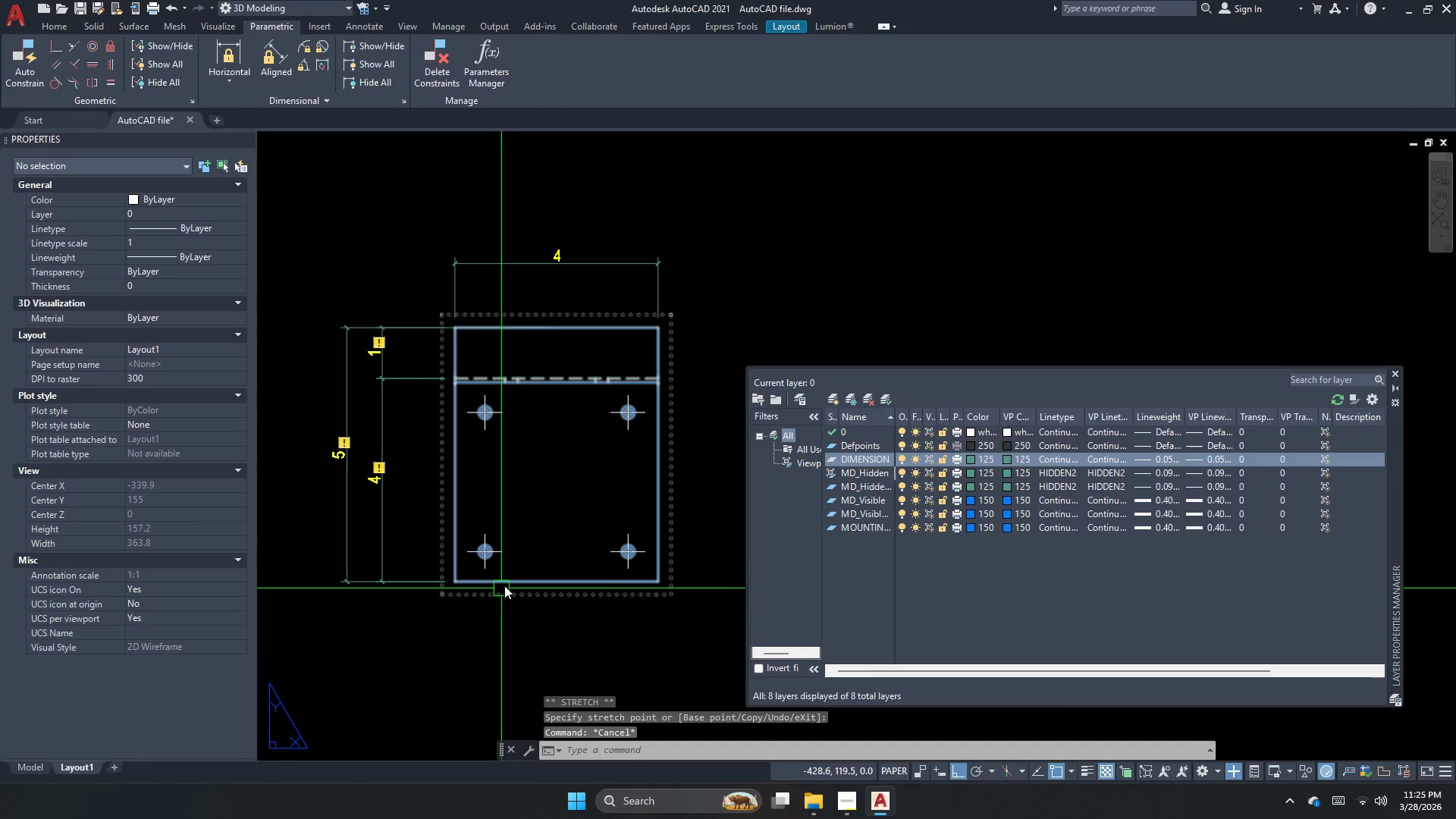 
key(Escape)
 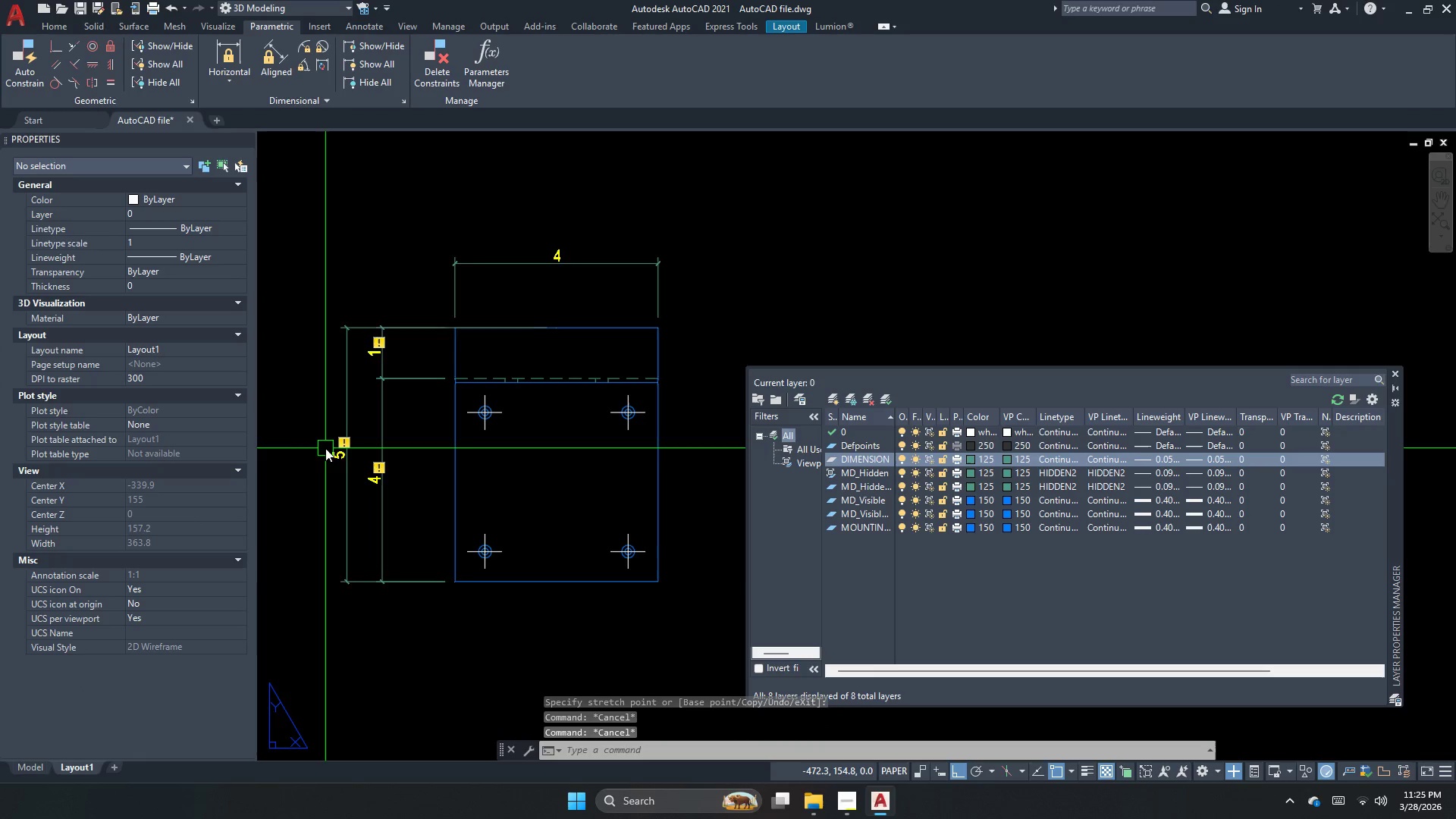 
scroll: coordinate [325, 448], scroll_direction: up, amount: 2.0
 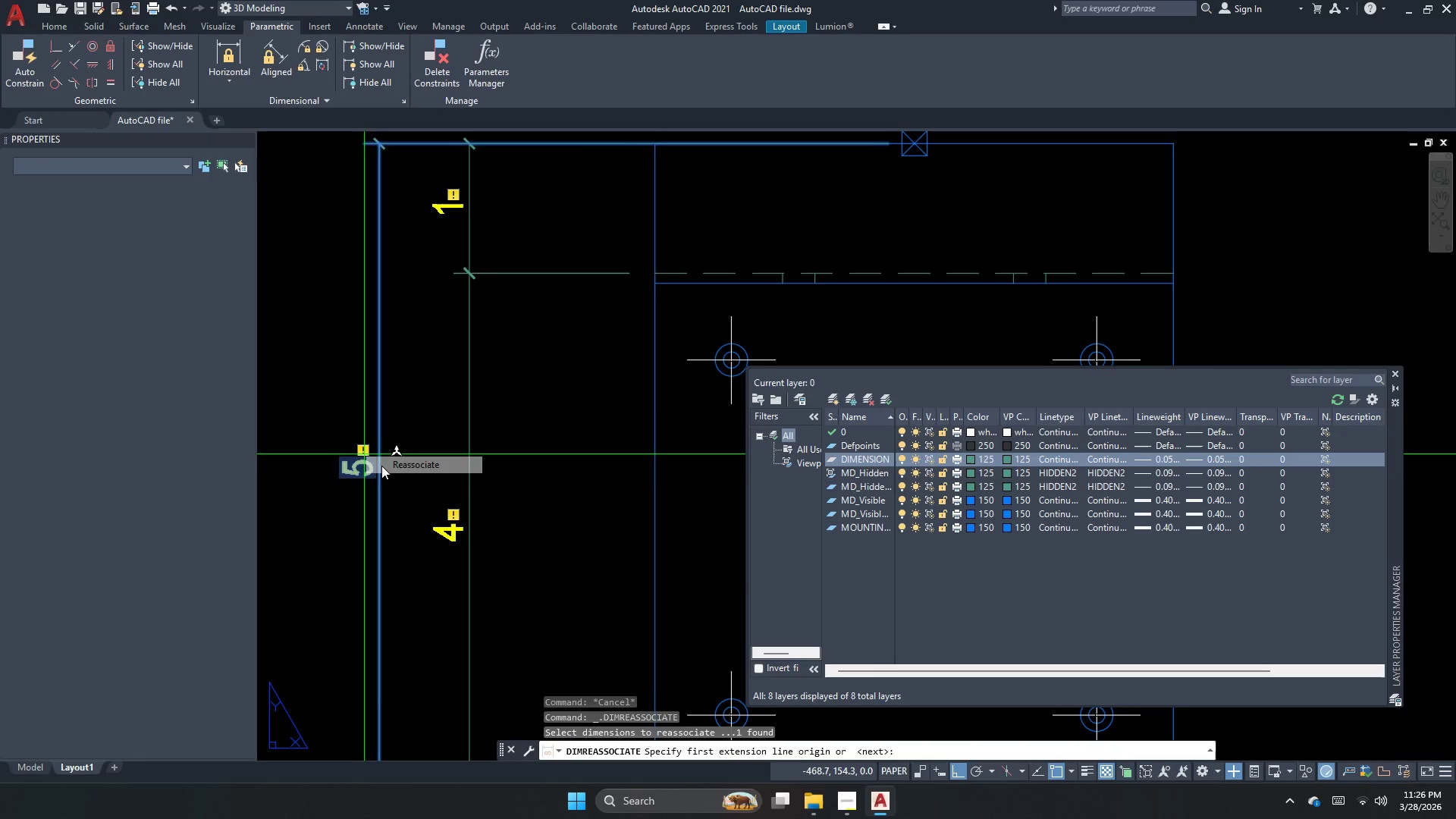 
scroll: coordinate [375, 485], scroll_direction: down, amount: 2.0
 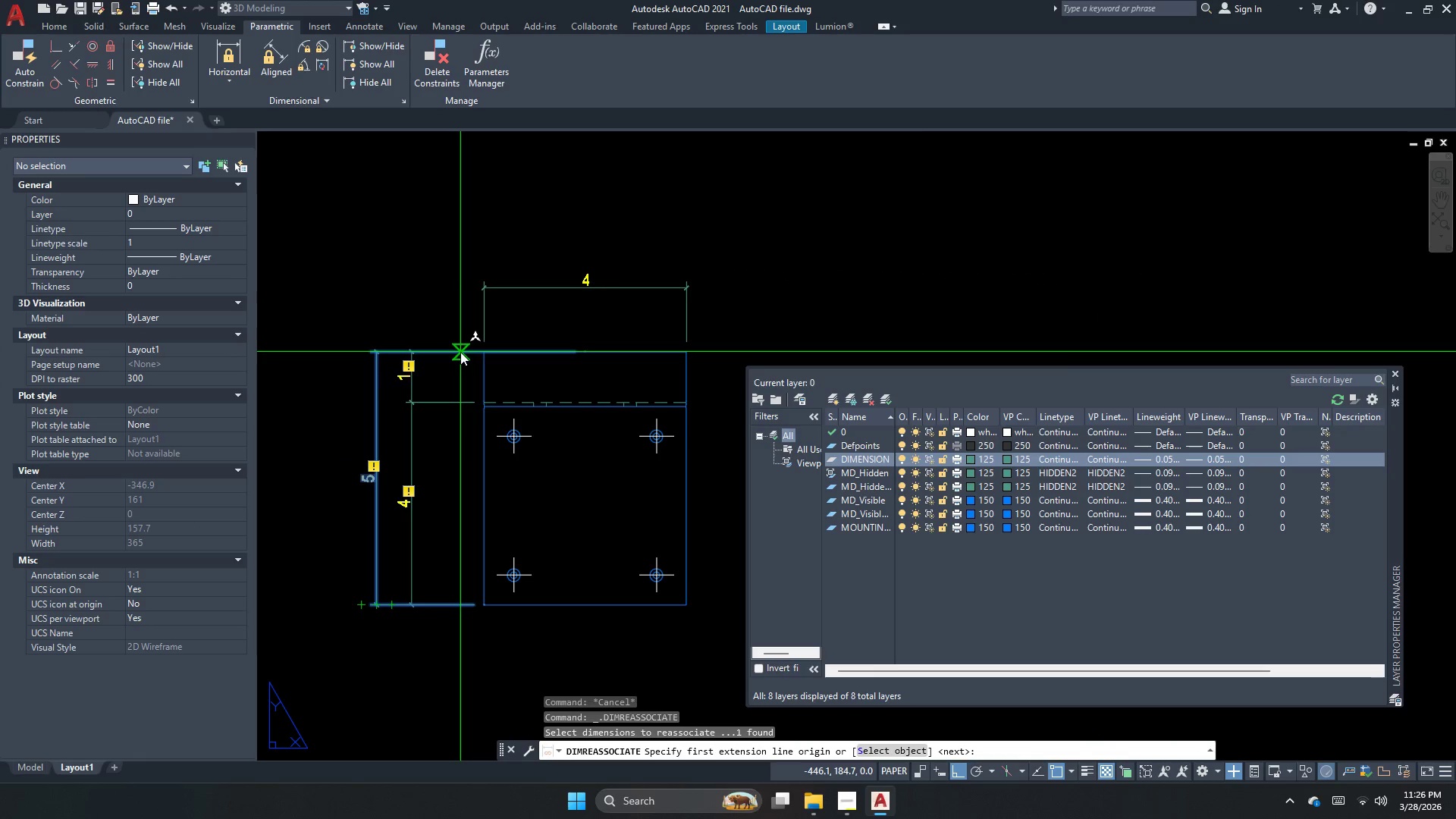 
left_click([460, 352])
 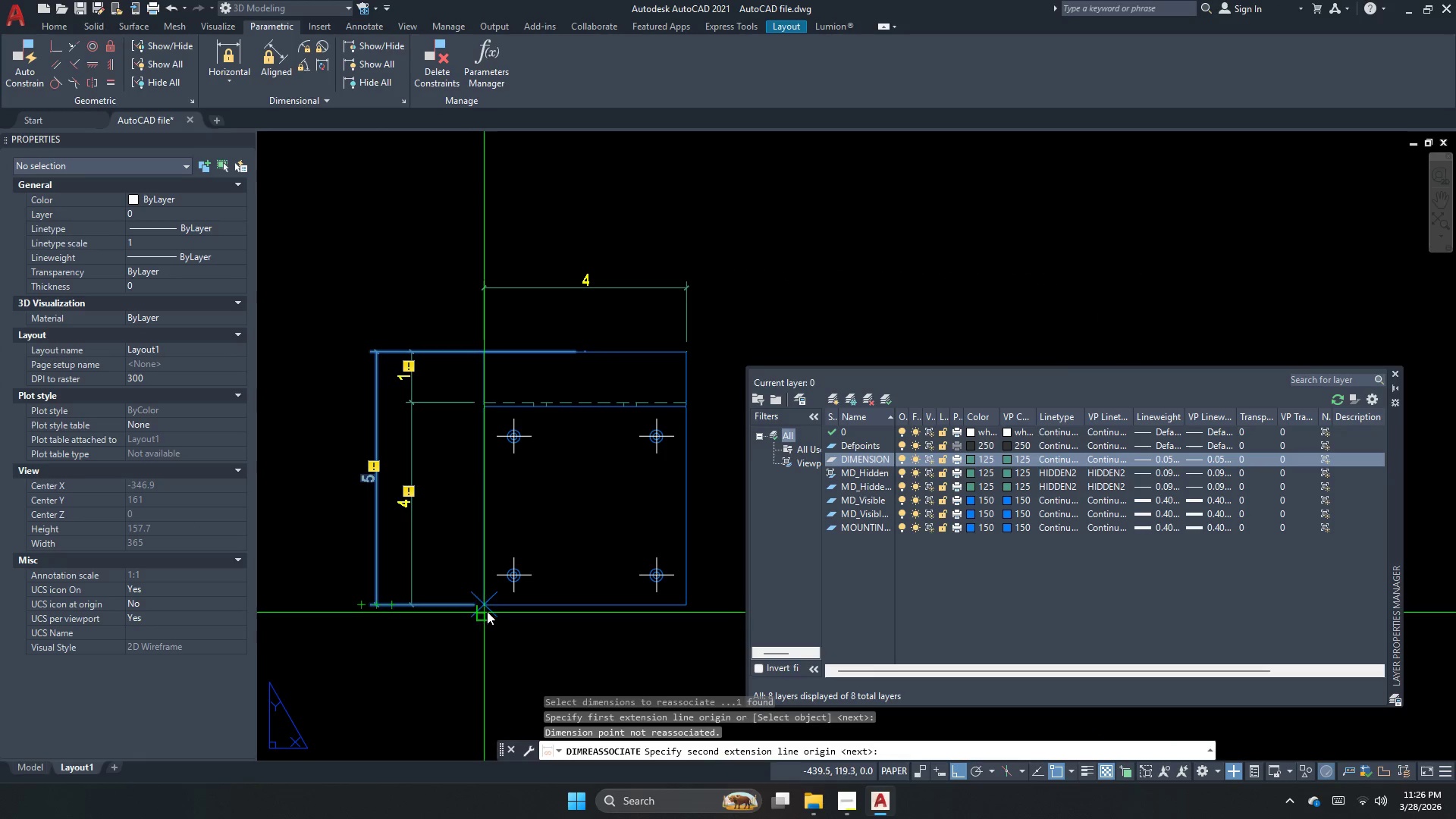 
left_click([490, 607])
 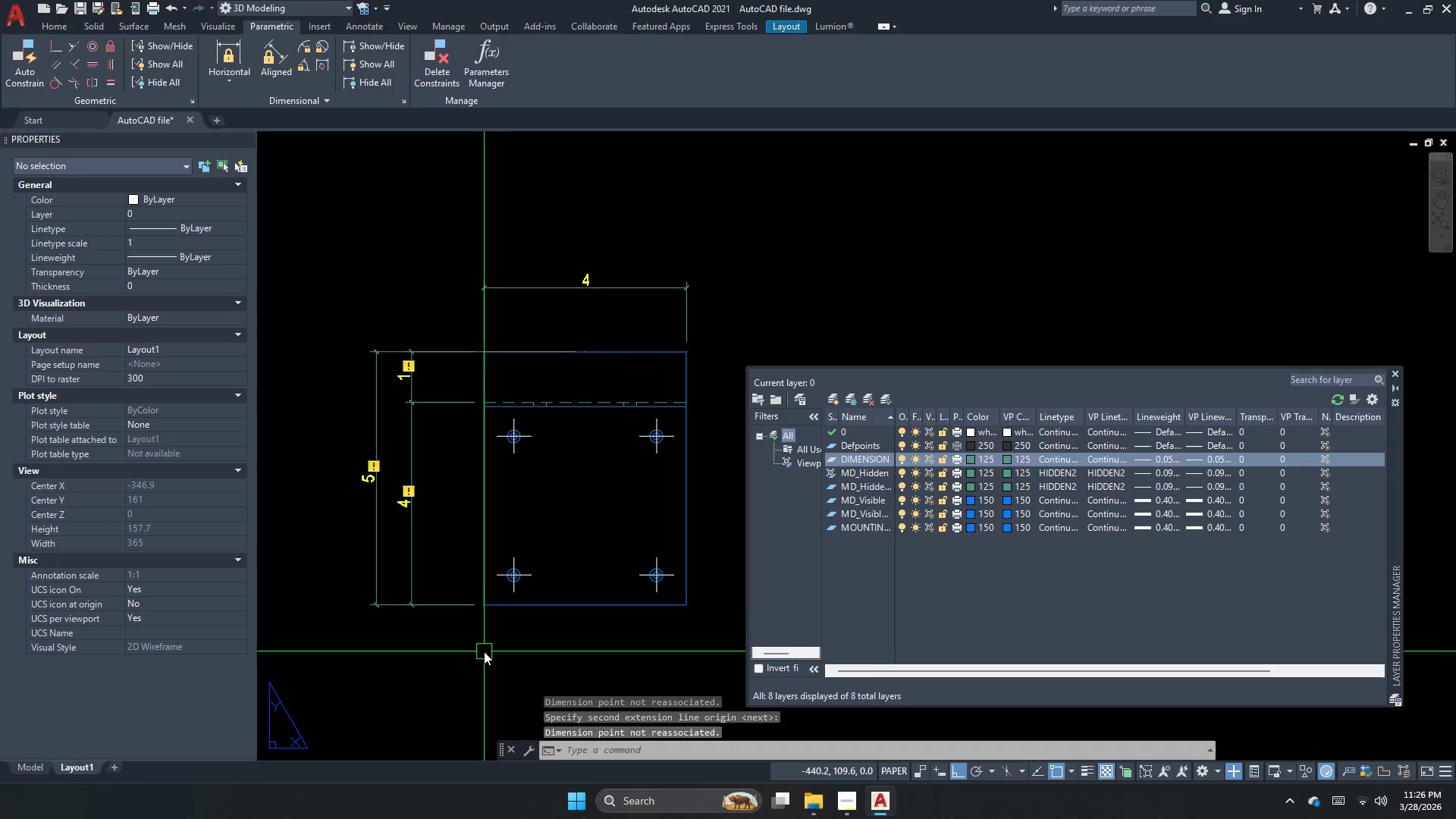 
key(Escape)
 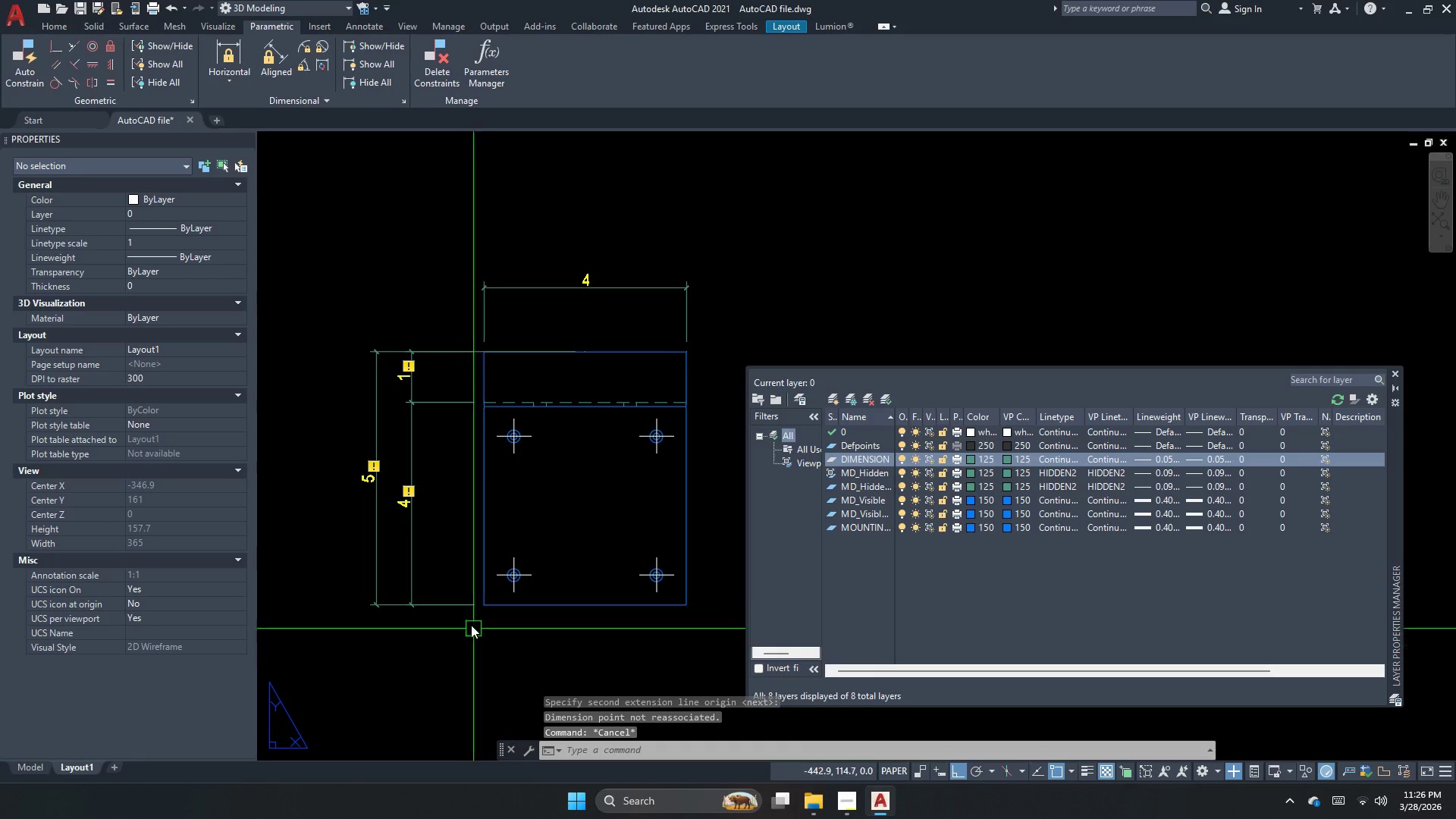 
left_click([464, 605])
 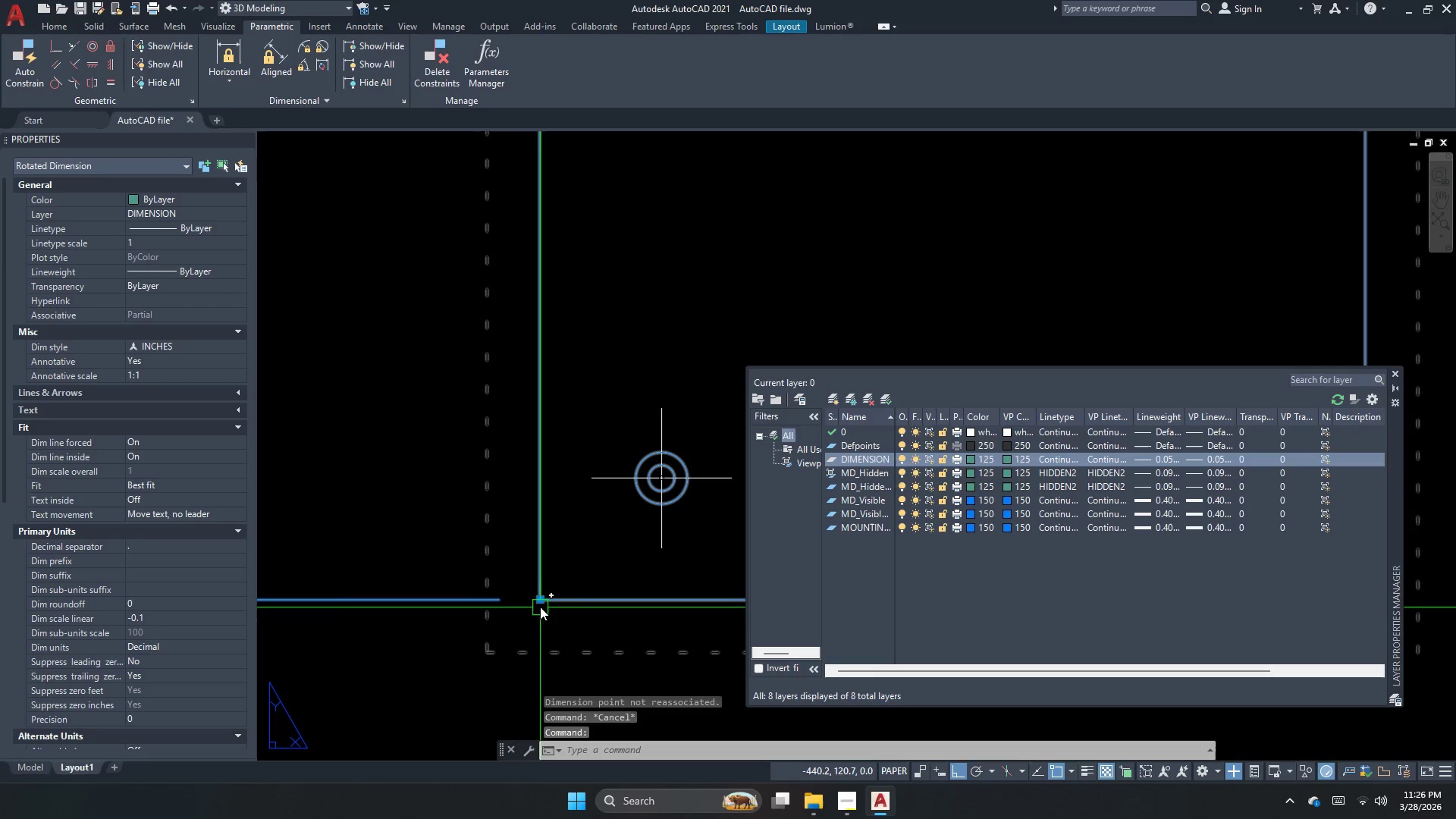 
scroll: coordinate [541, 604], scroll_direction: up, amount: 5.0
 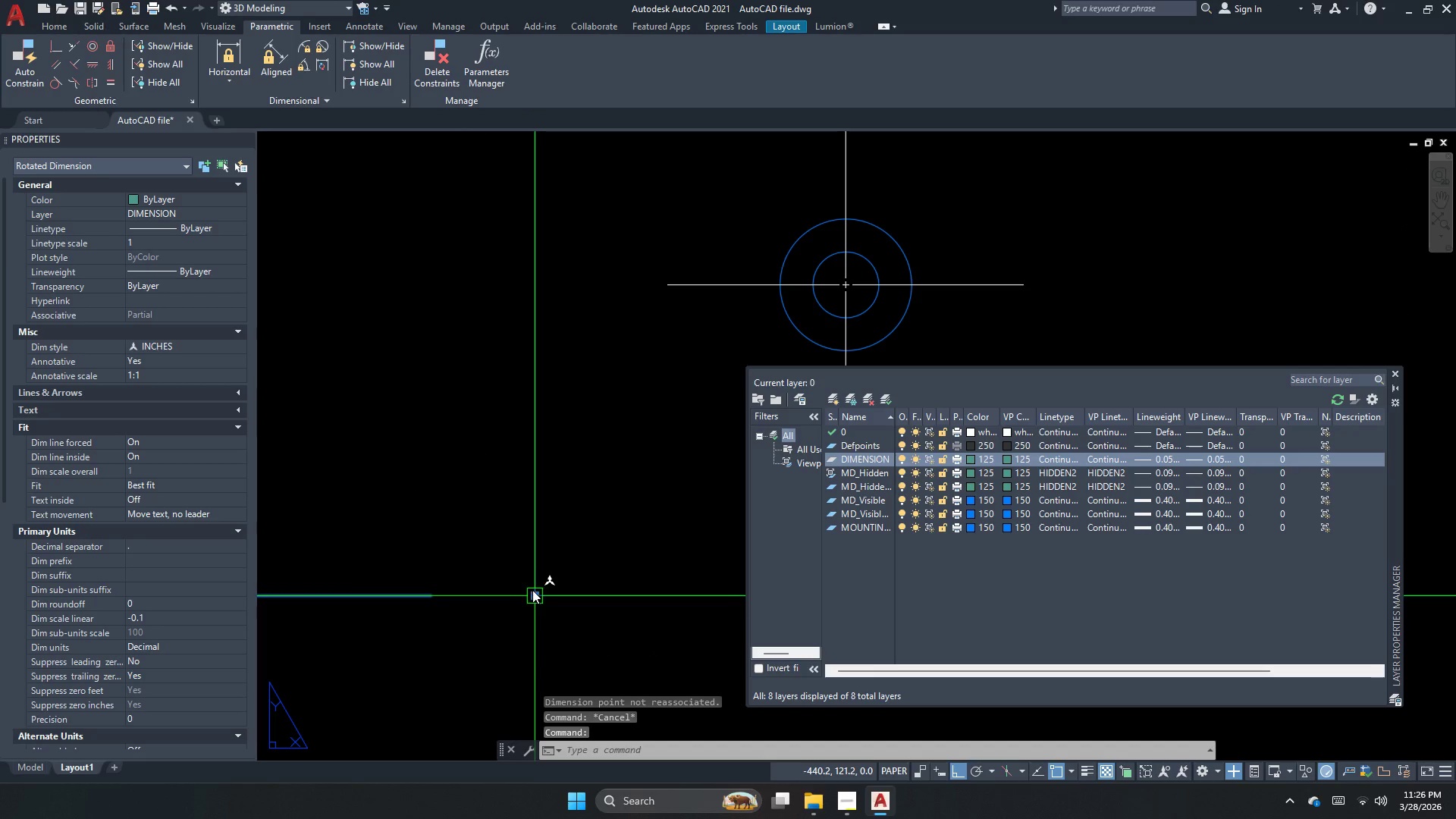 
key(Escape)
type(re )
 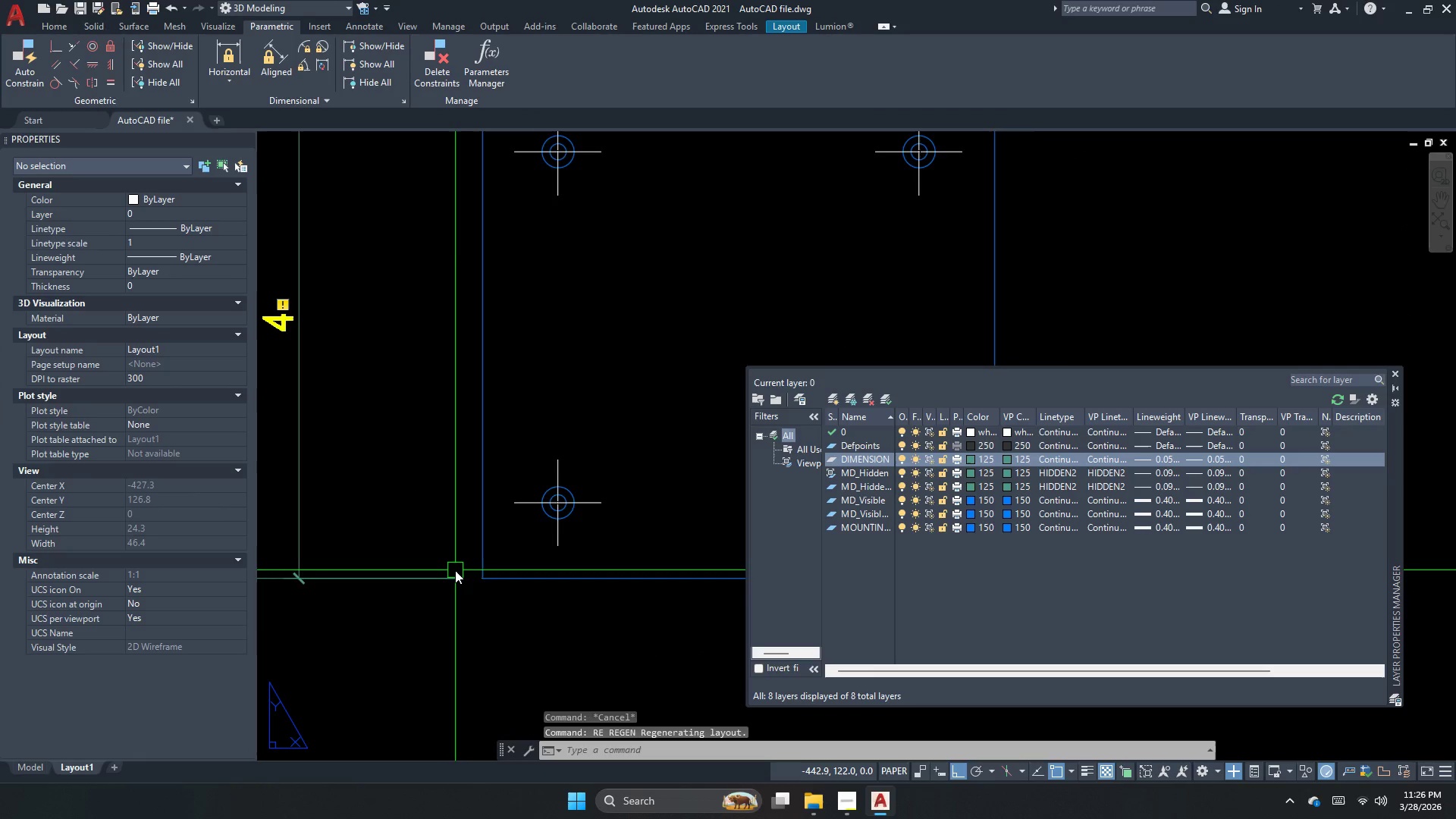 
scroll: coordinate [532, 590], scroll_direction: up, amount: 1.0
 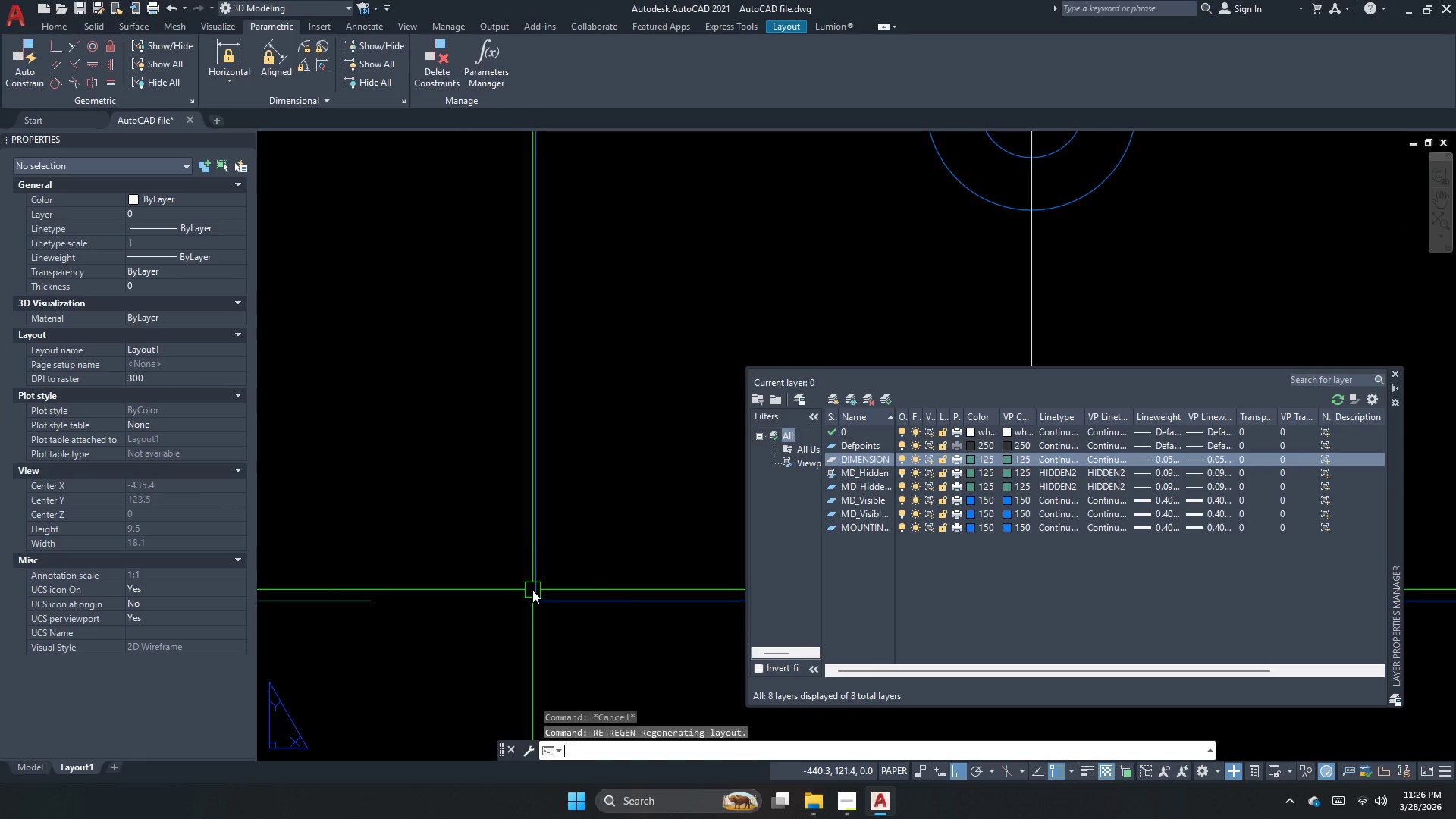 
scroll: coordinate [542, 535], scroll_direction: down, amount: 6.0
 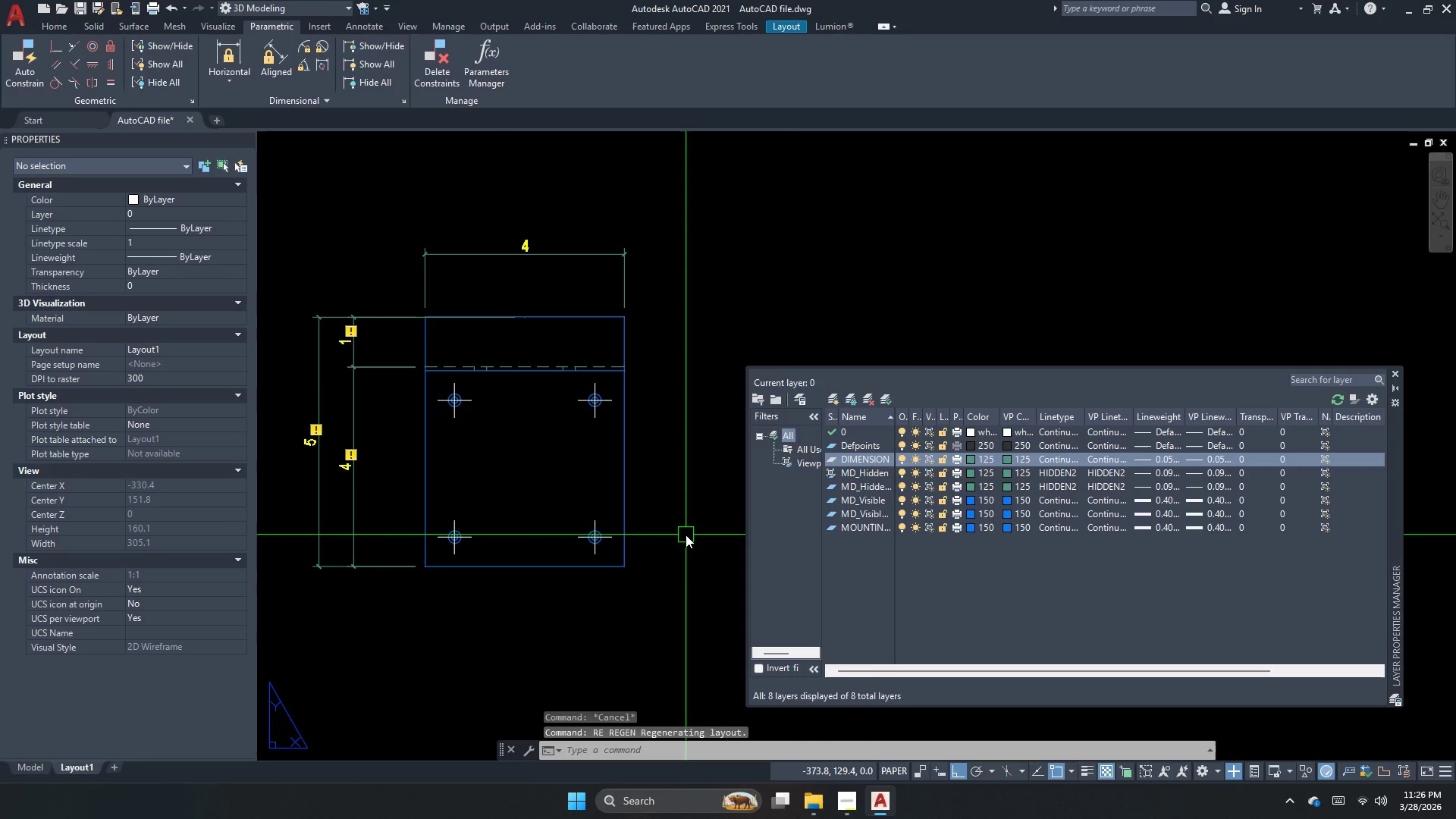 
left_click_drag(start_coordinate=[463, 413], to_coordinate=[448, 389])
 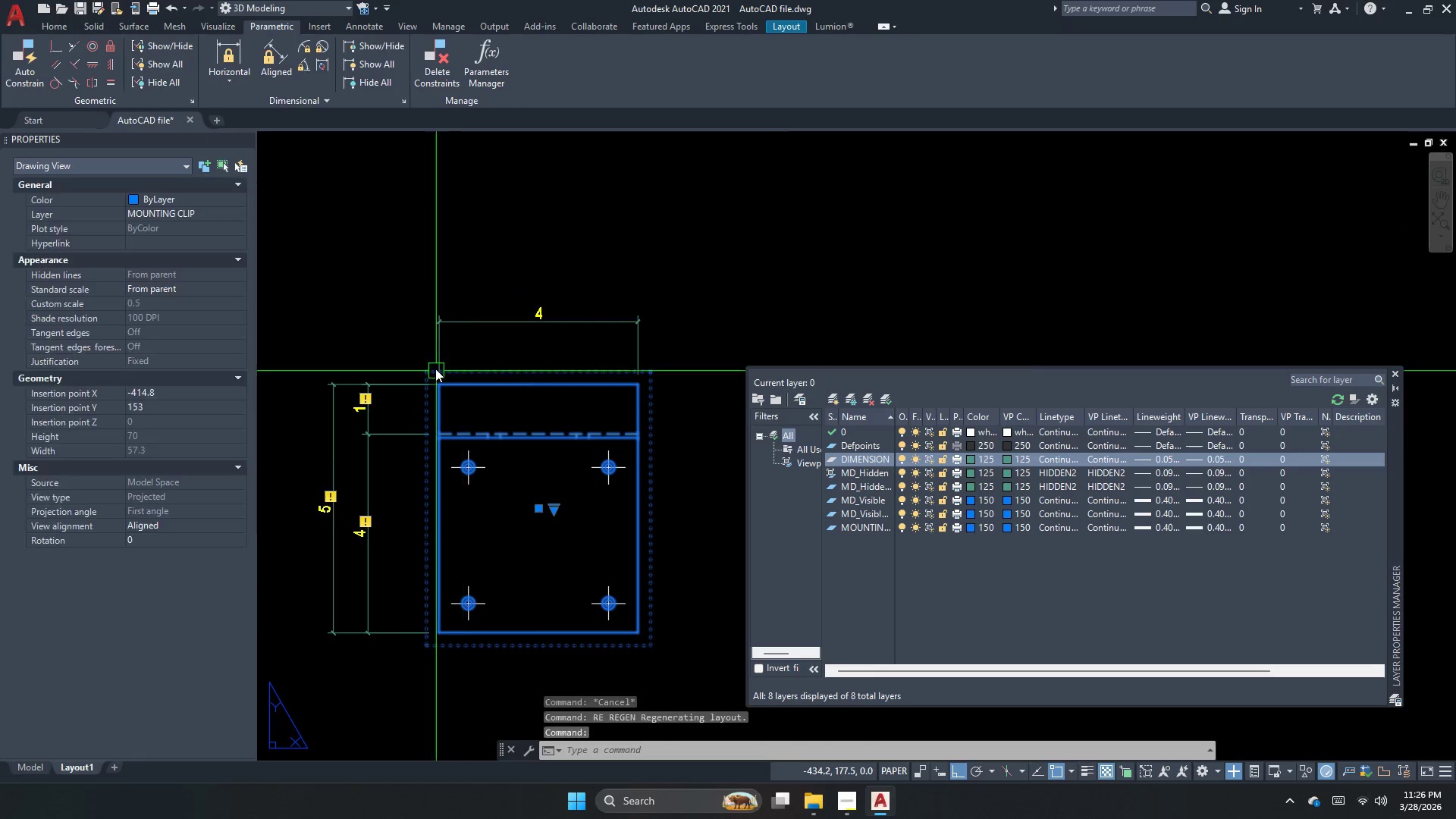 
scroll: coordinate [466, 441], scroll_direction: none, amount: 0.0
 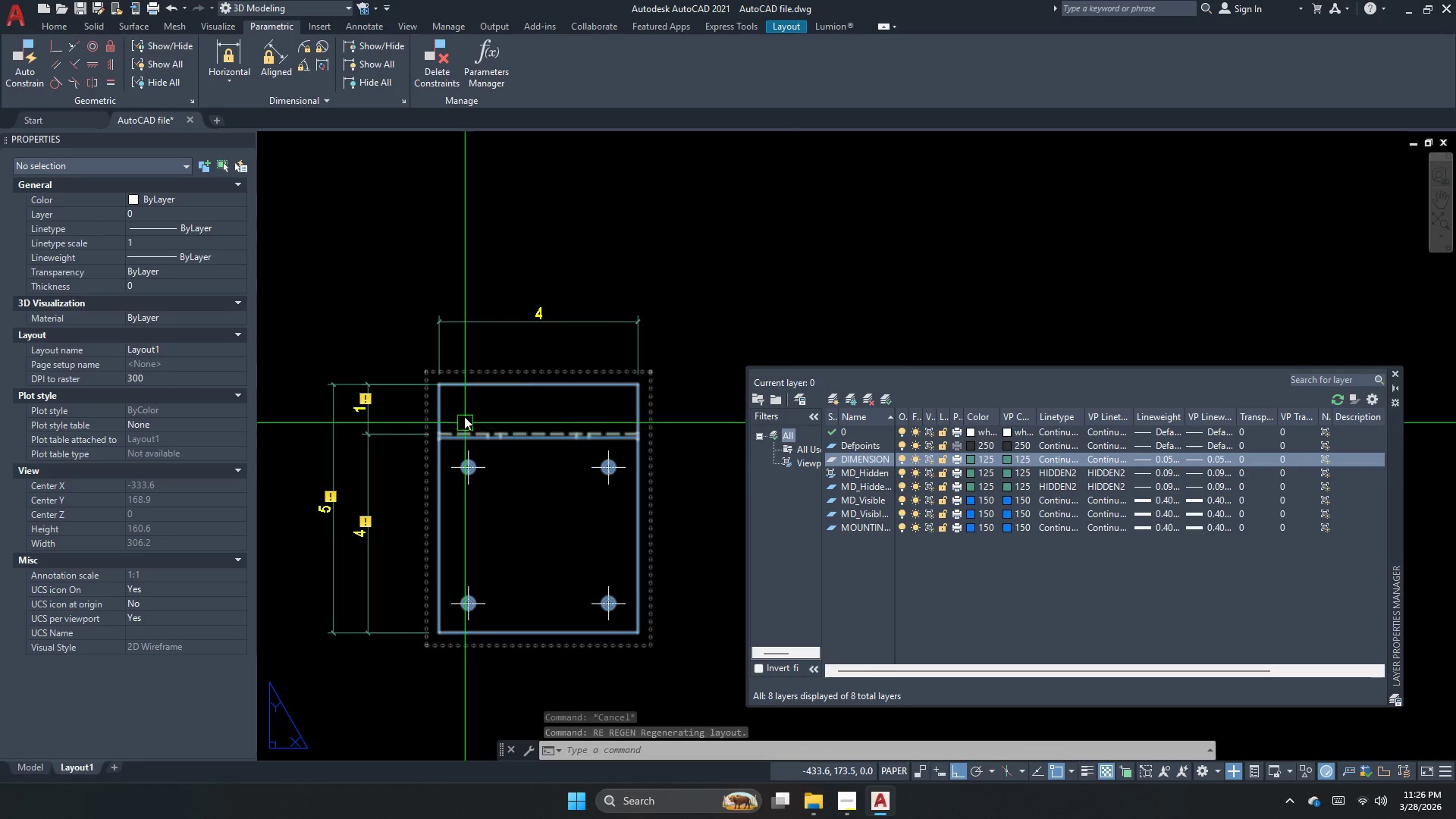 
double_click([435, 369])
 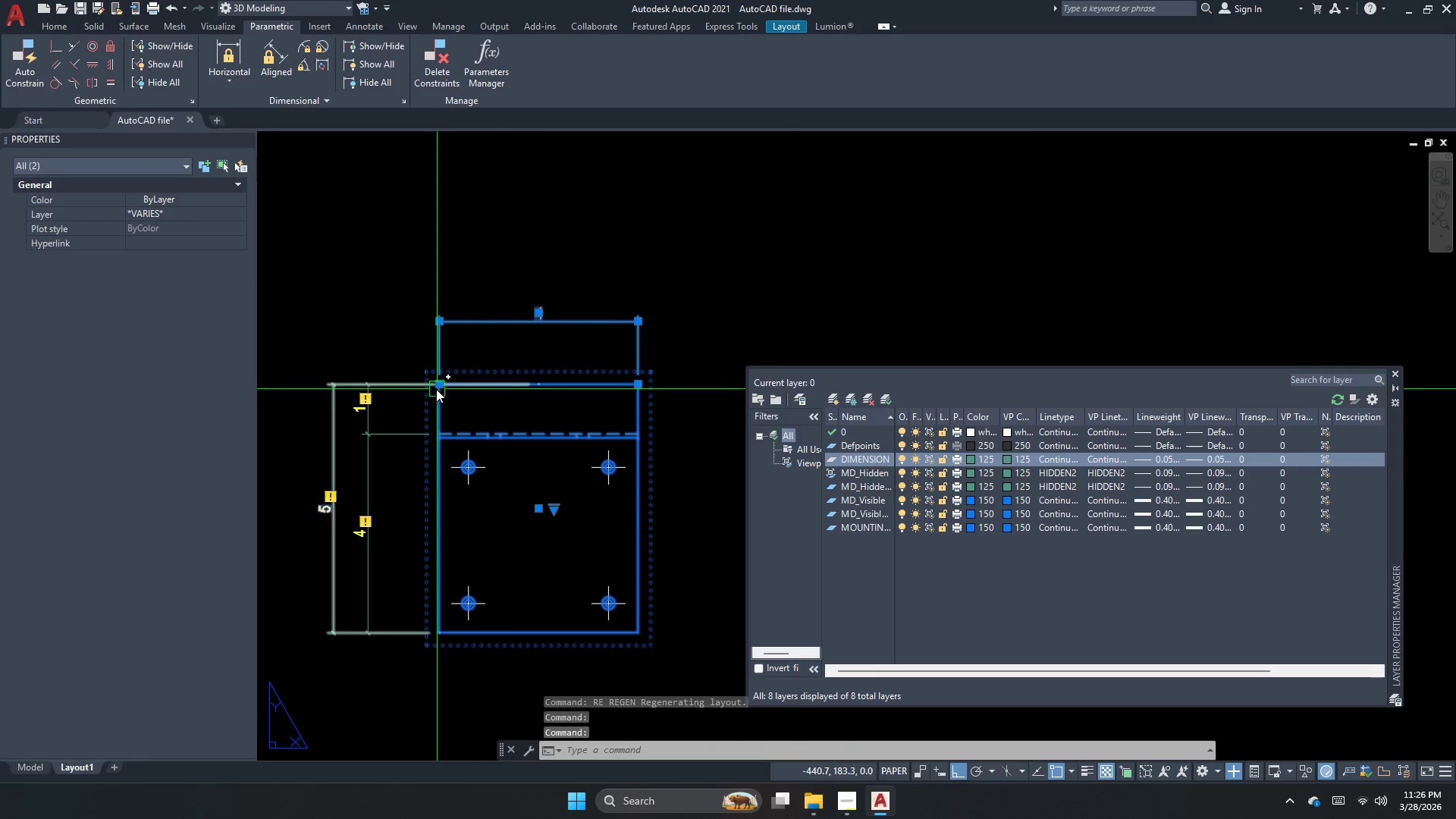 
key(Escape)
 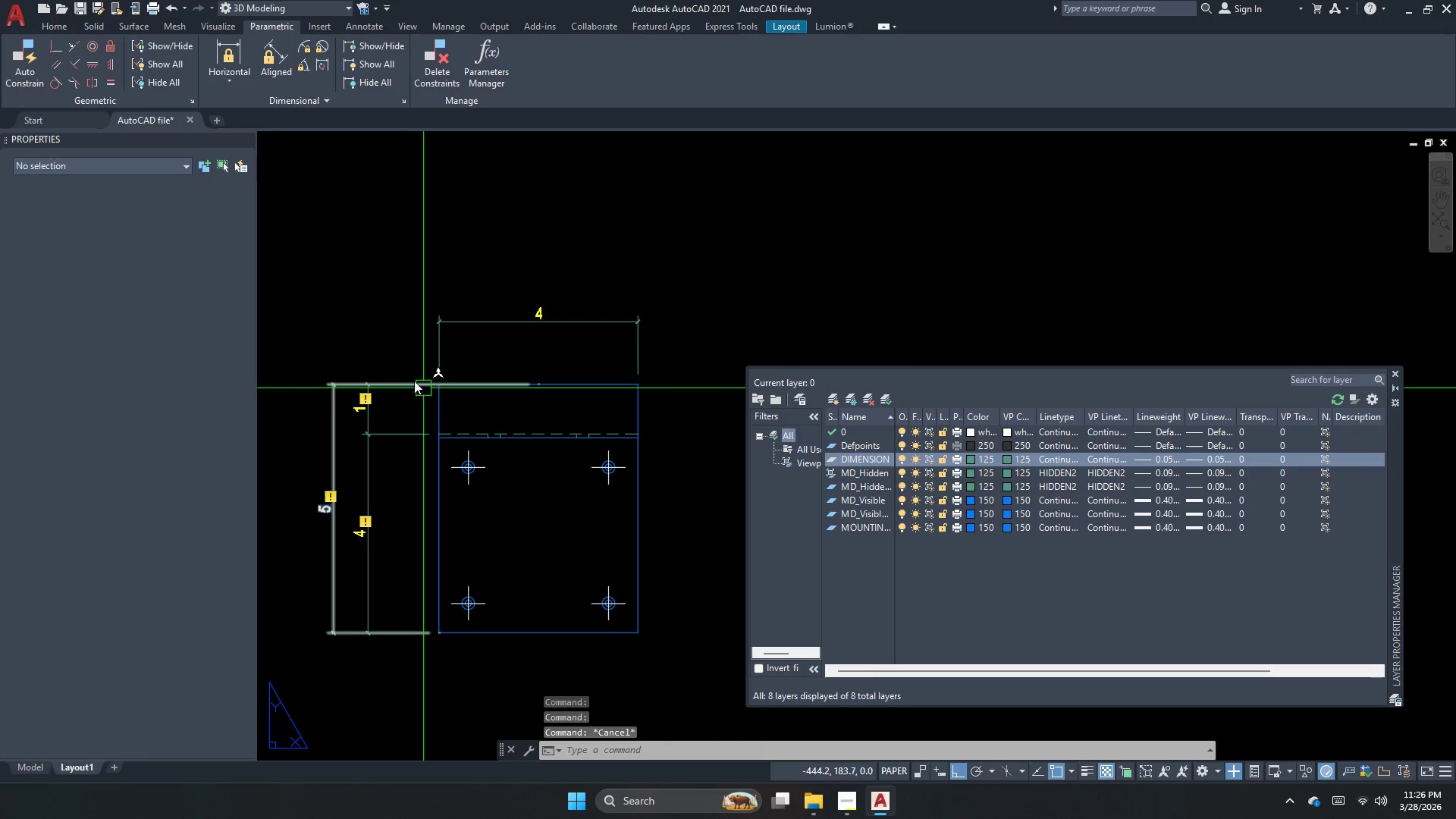 
left_click([414, 381])
 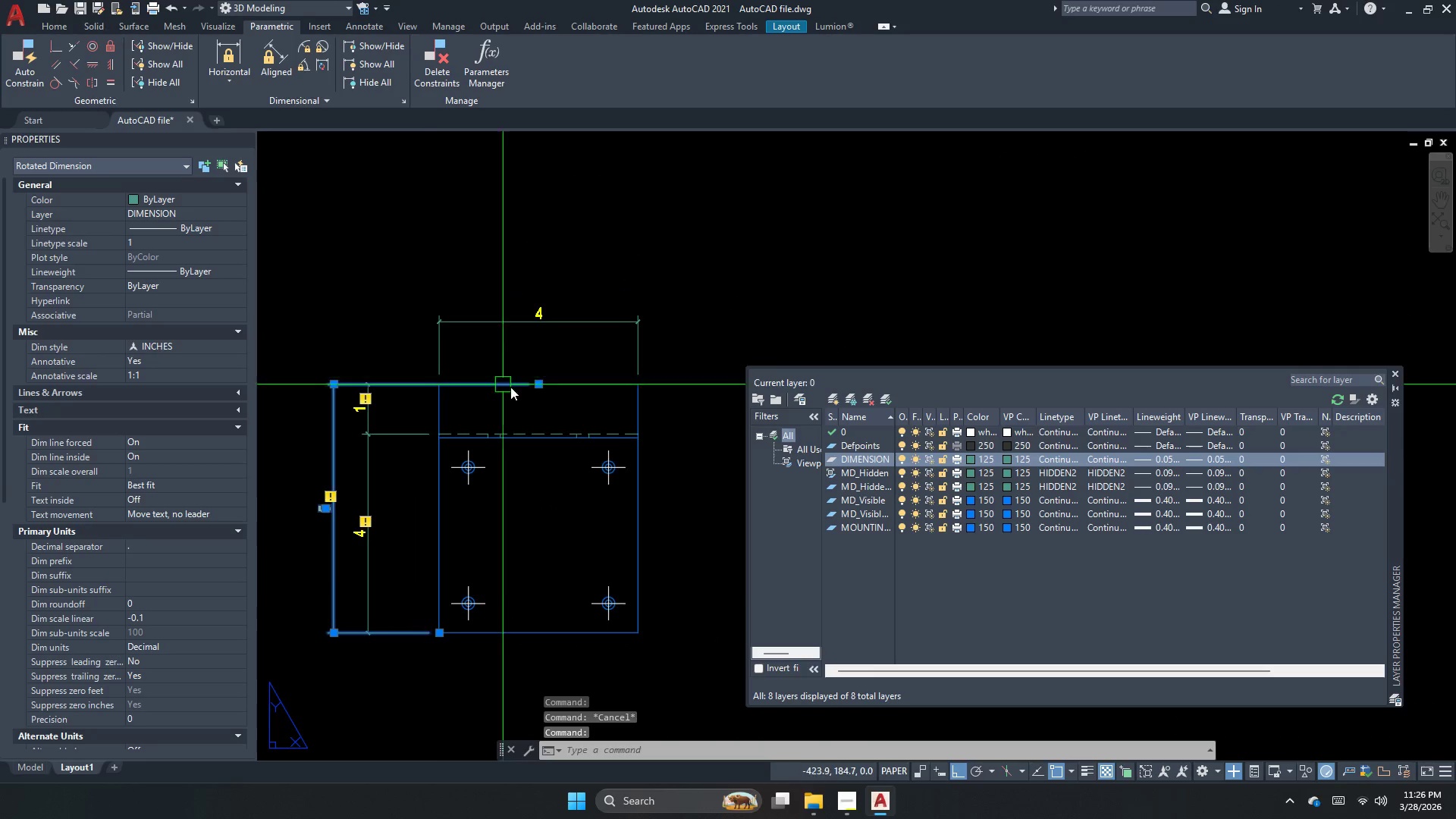 
scroll: coordinate [511, 388], scroll_direction: up, amount: 2.0
 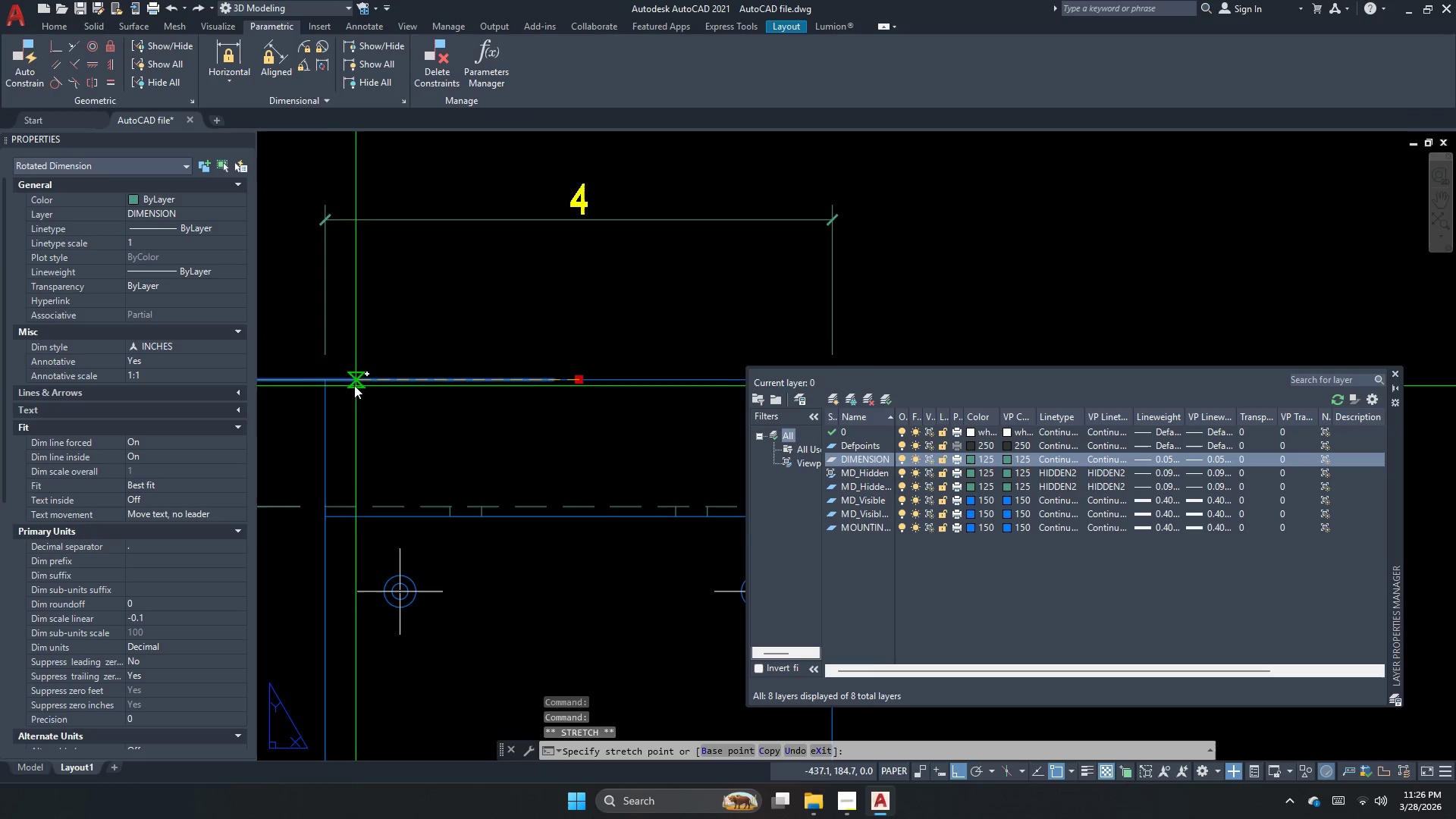 
left_click_drag(start_coordinate=[320, 378], to_coordinate=[344, 378])
 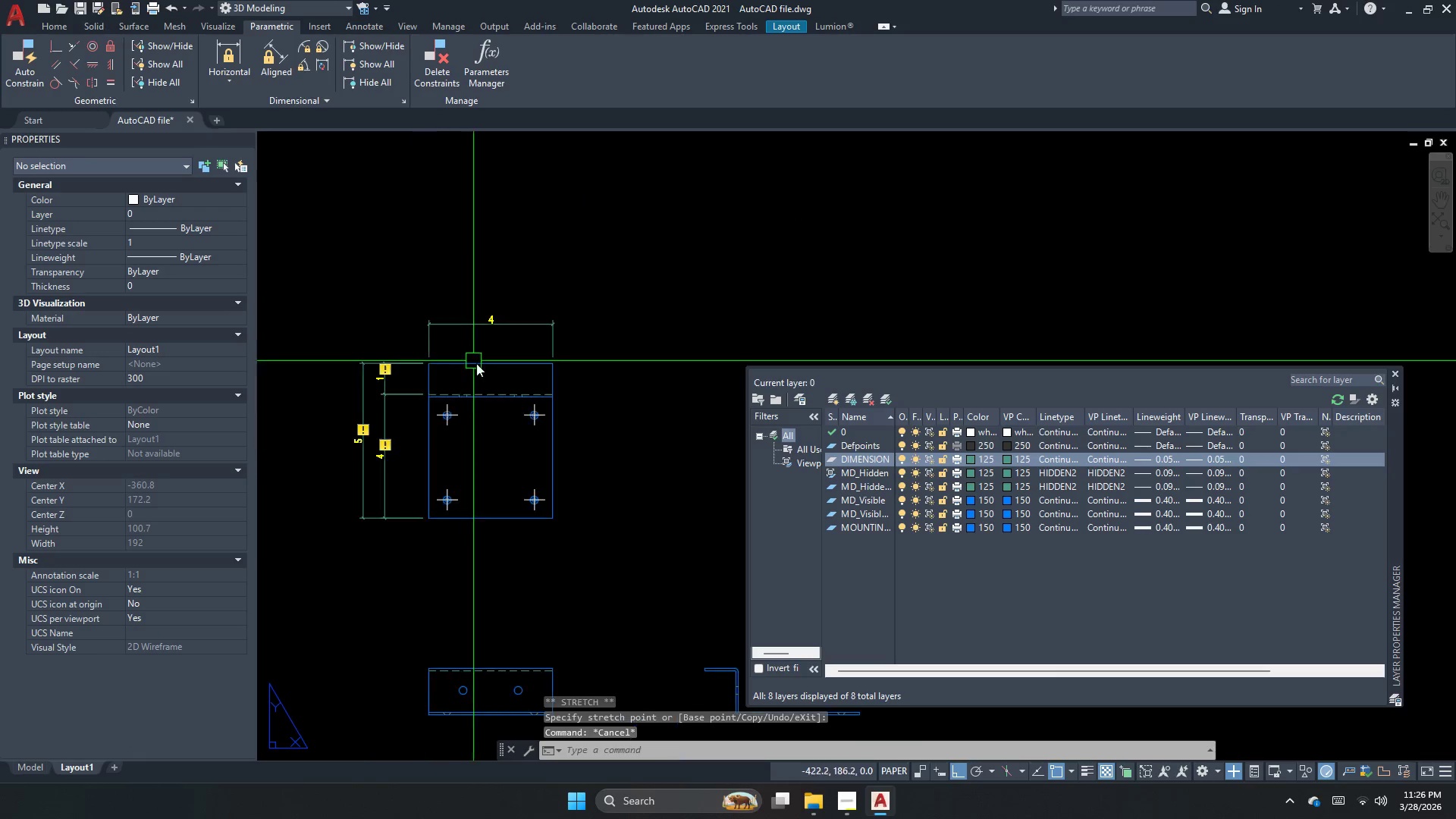 
key(Escape)
 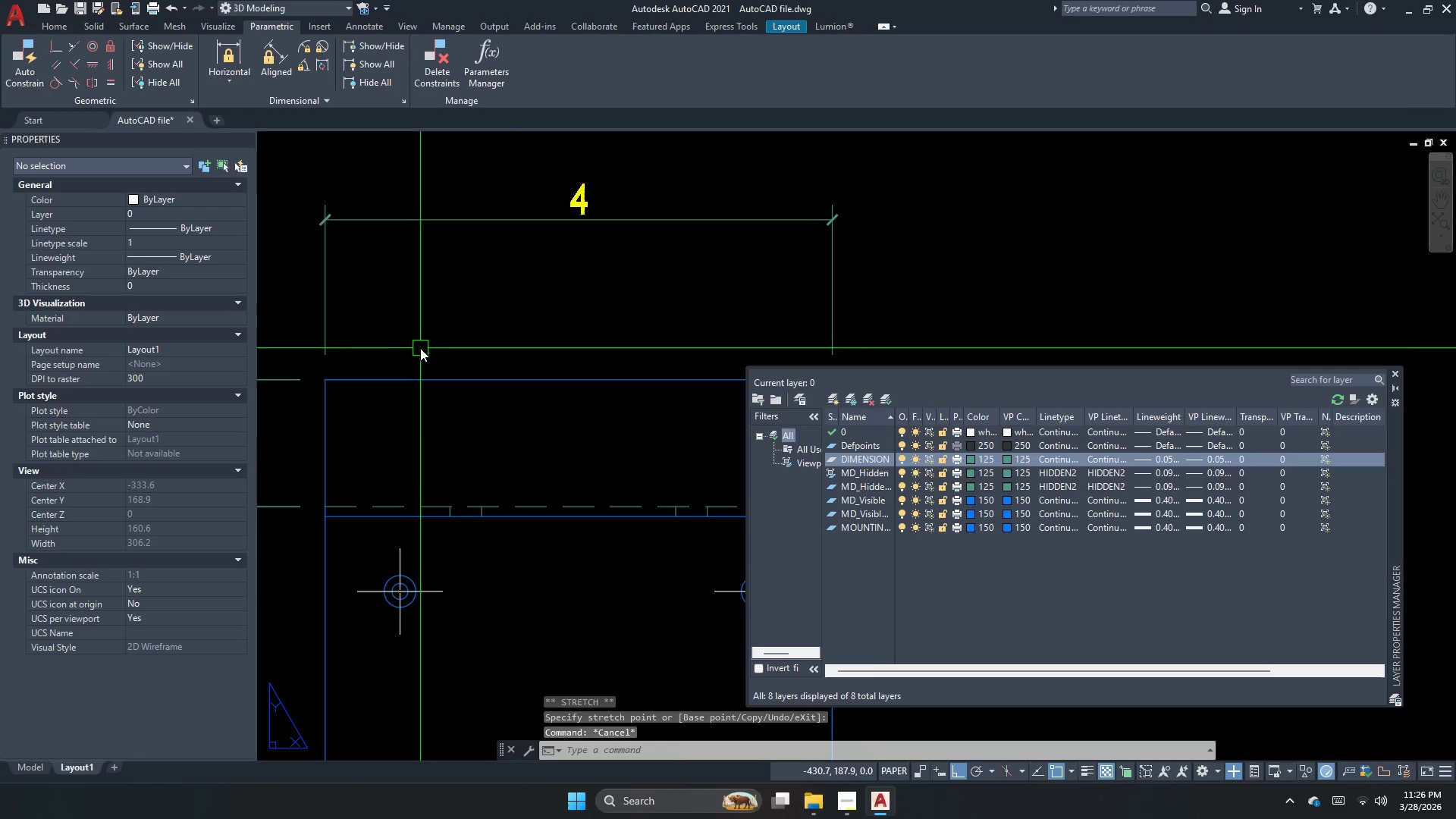 
scroll: coordinate [473, 360], scroll_direction: down, amount: 3.0
 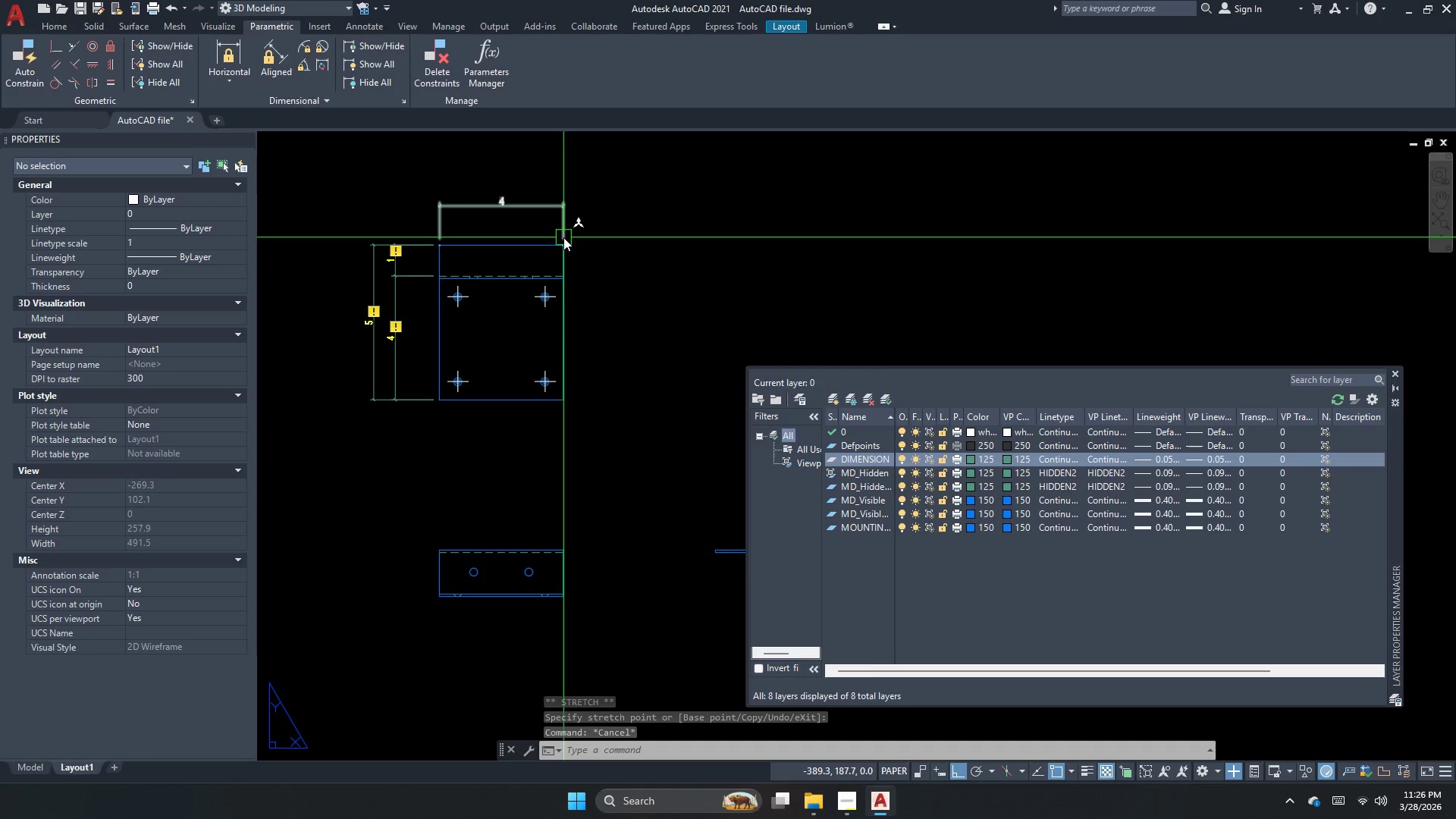 
left_click([533, 544])
 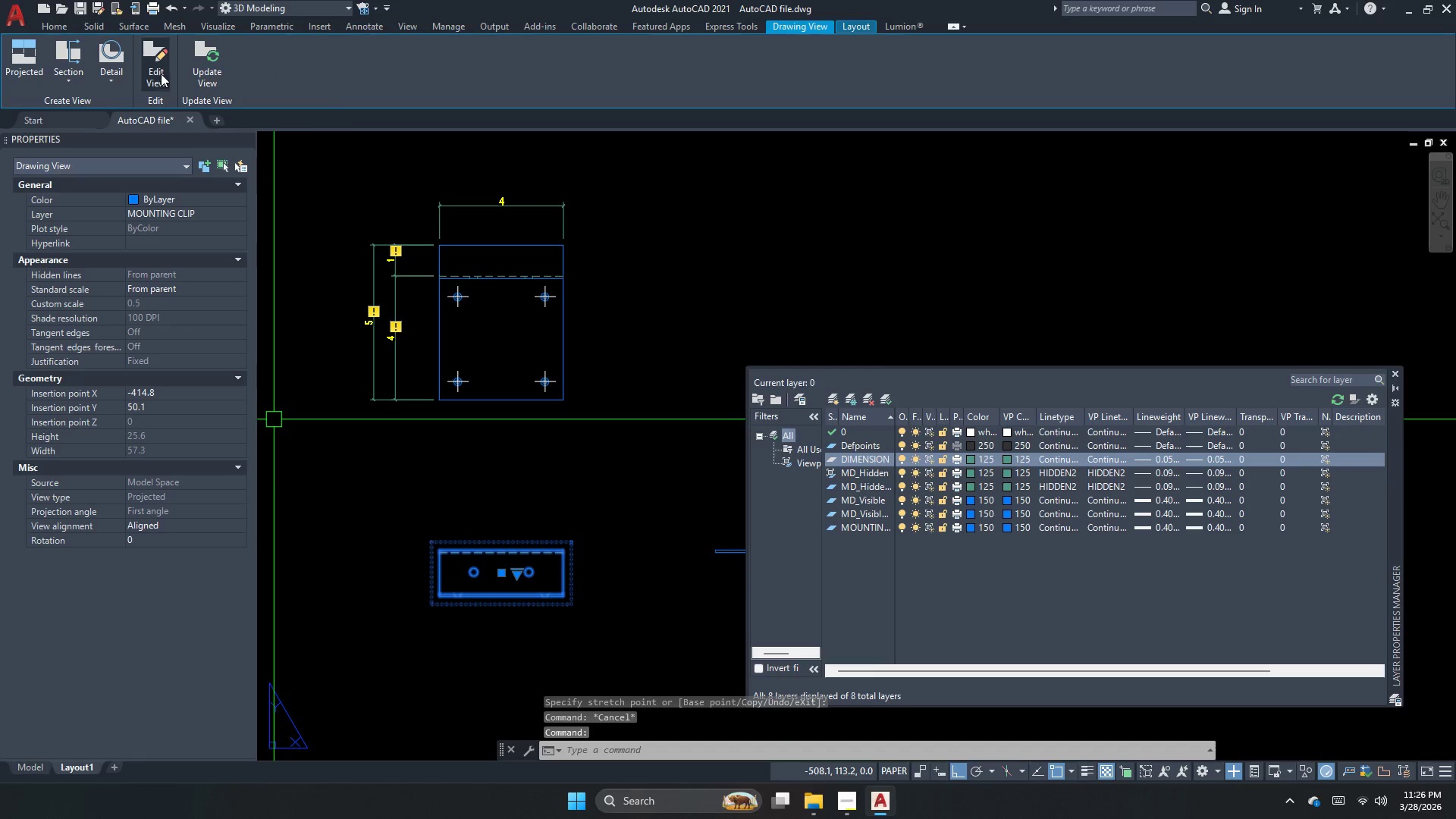 
left_click([28, 67])
 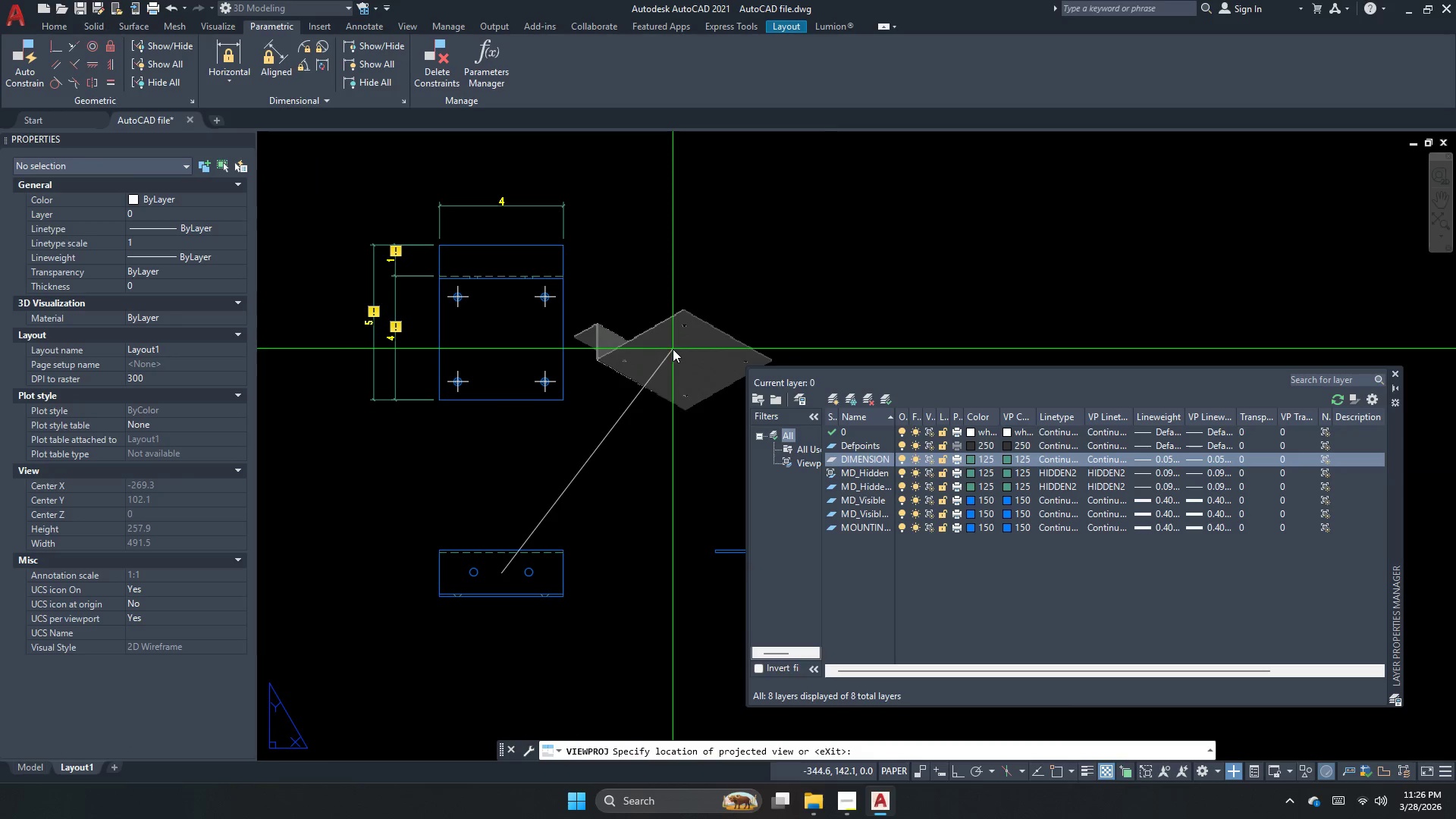 
scroll: coordinate [654, 344], scroll_direction: down, amount: 1.0
 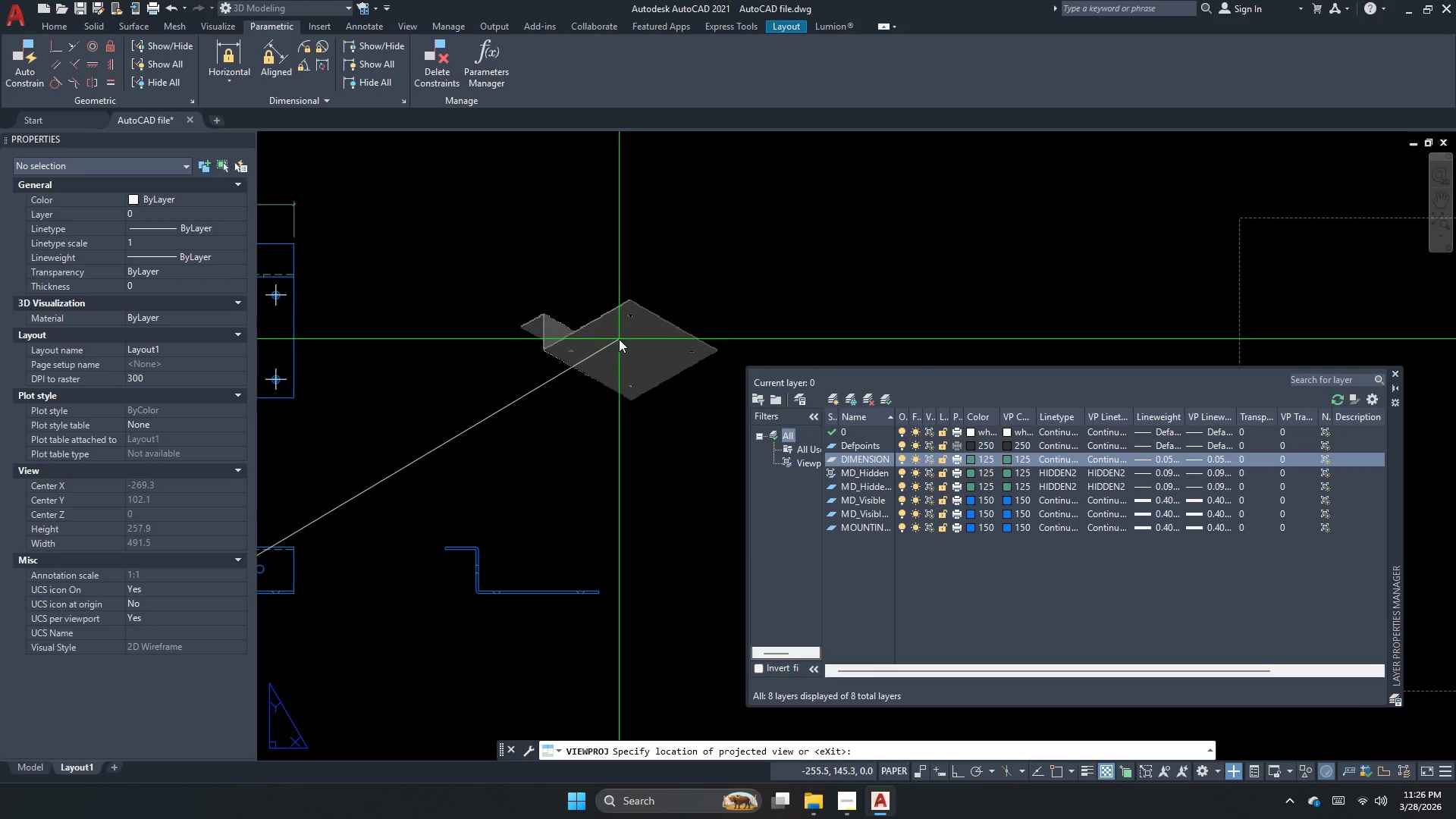 
key(Escape)
 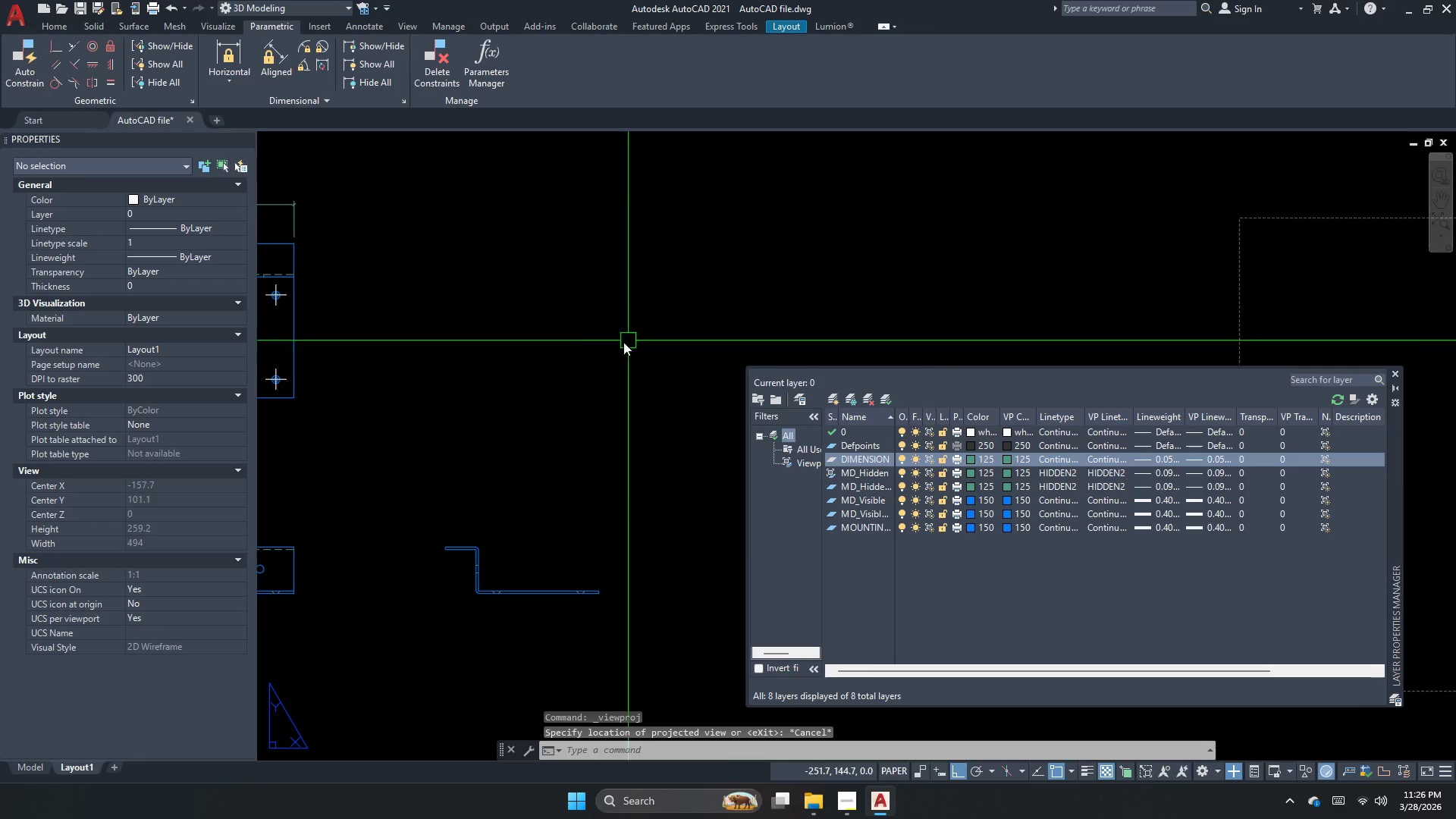 
left_click([477, 369])
 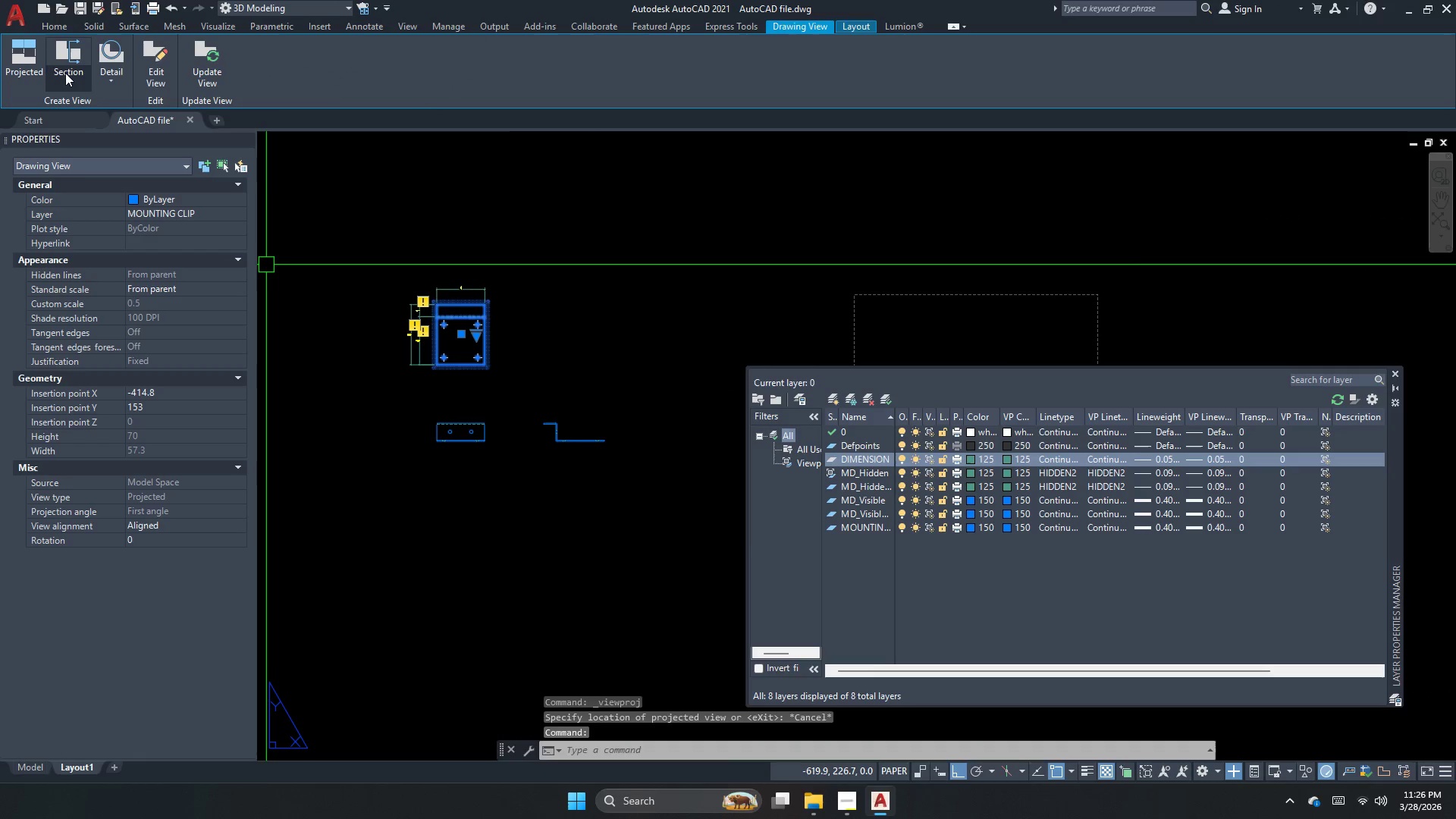 
scroll: coordinate [595, 344], scroll_direction: down, amount: 2.0
 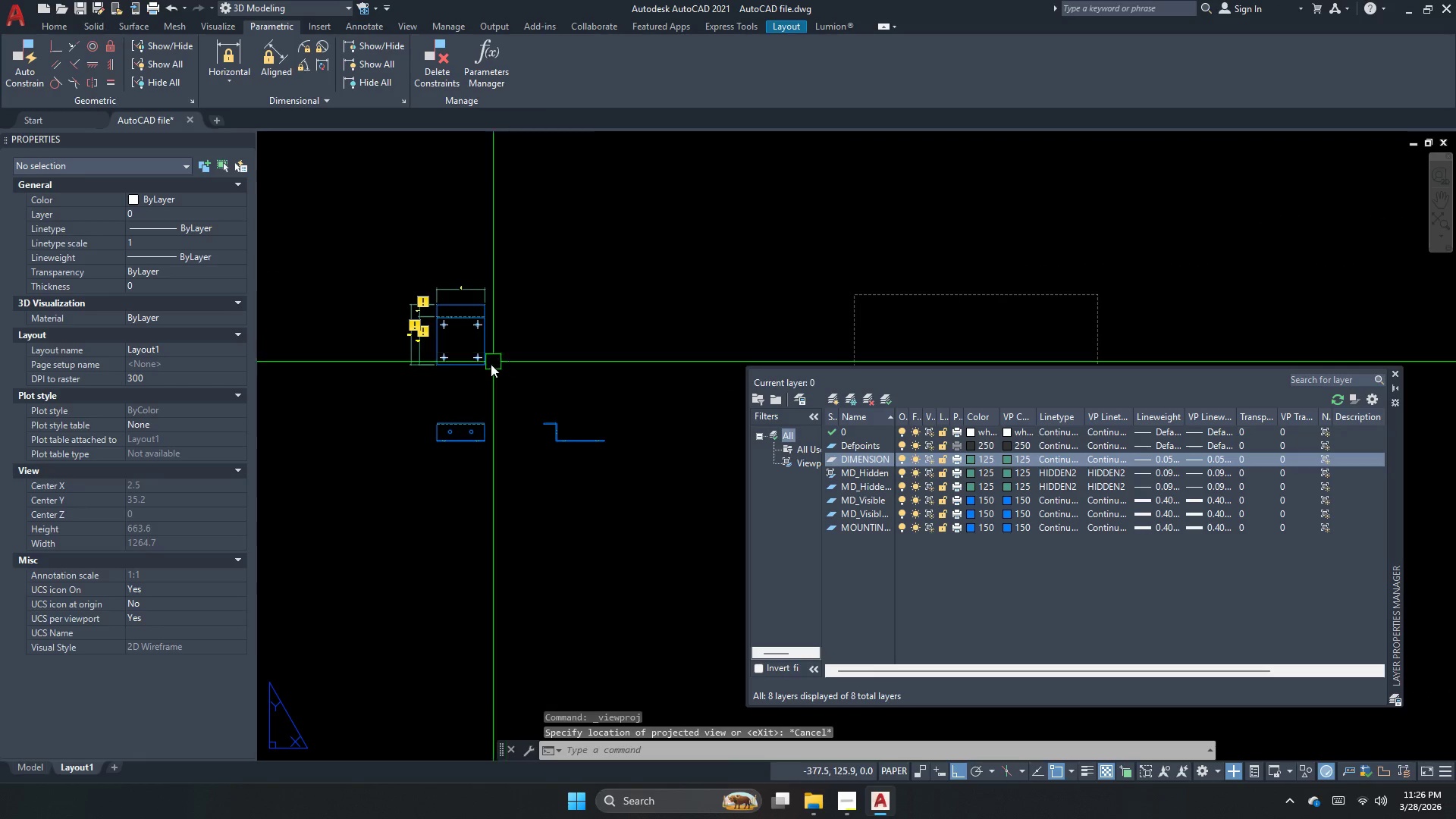 
left_click([43, 71])
 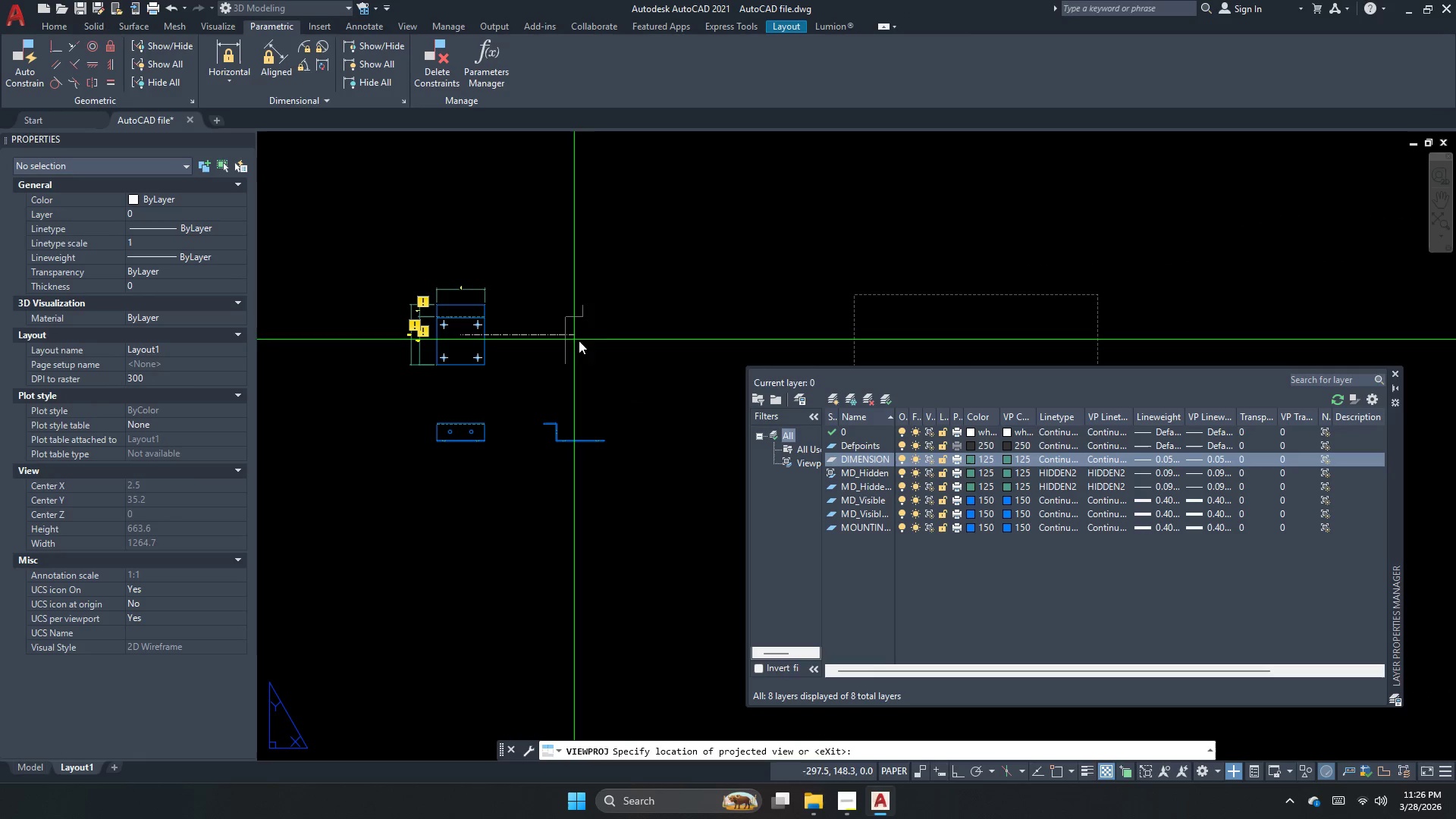 
key(Escape)
 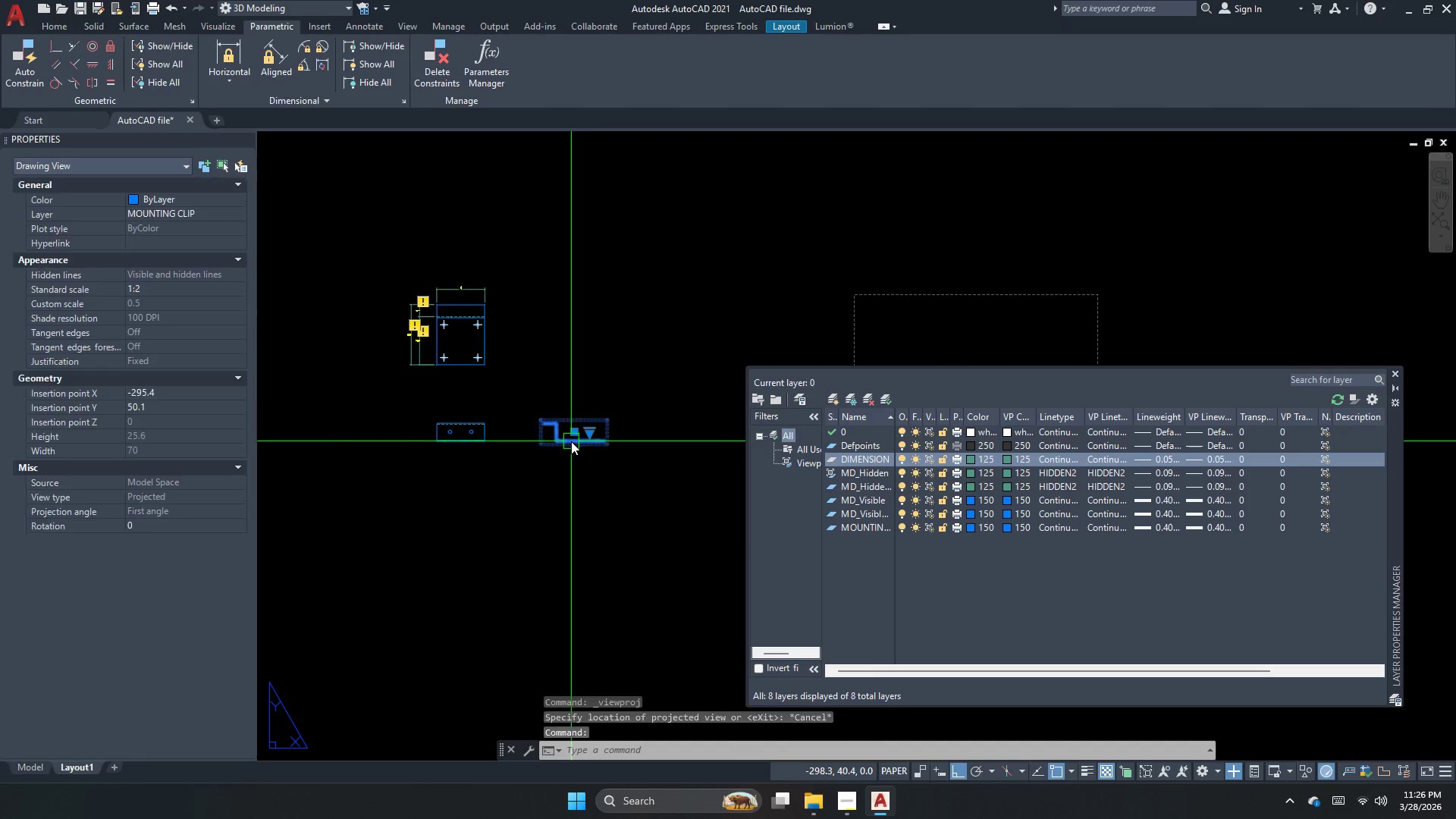 
key(Space)
 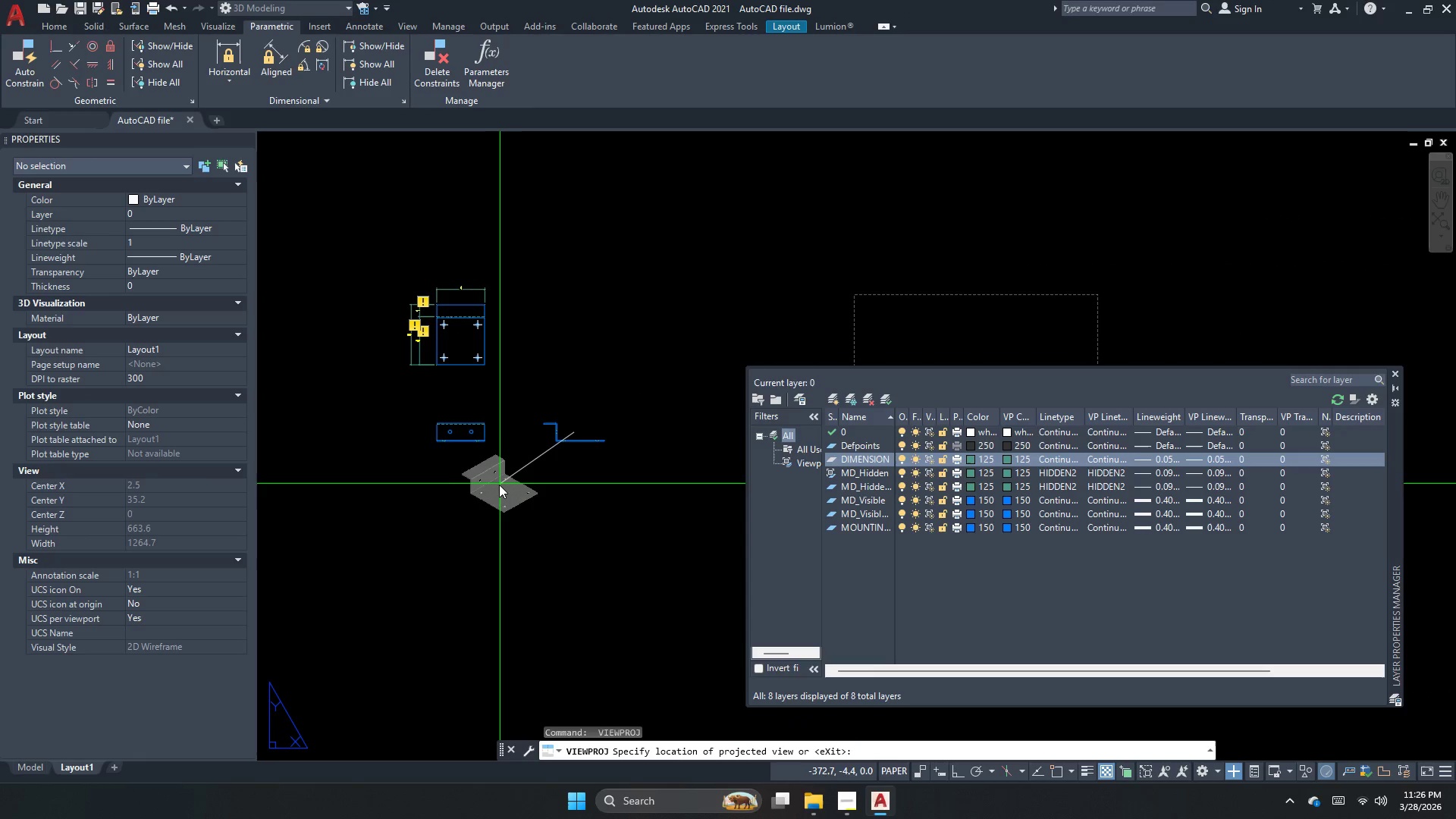 
left_click([476, 522])
 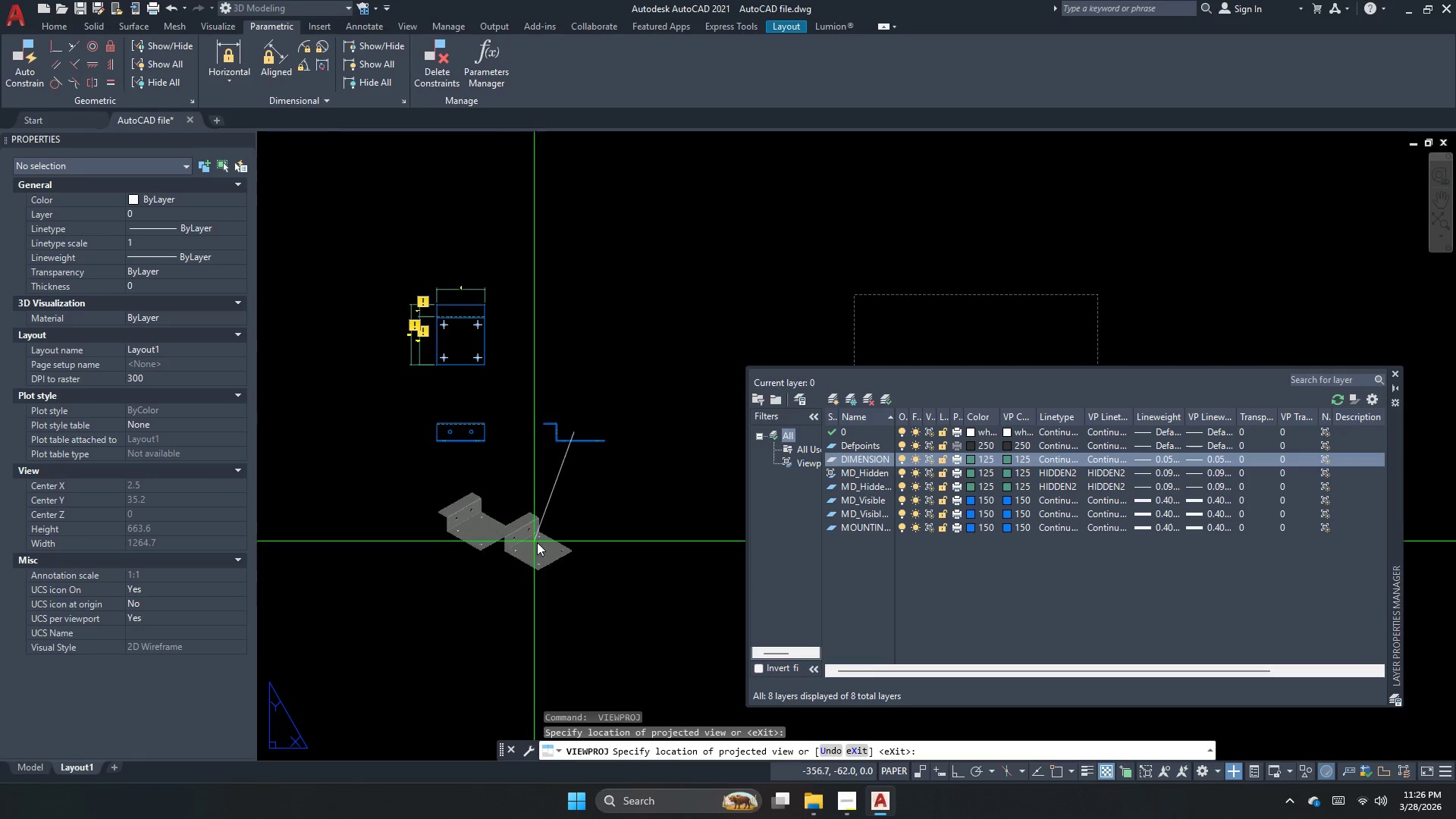 
key(Space)
 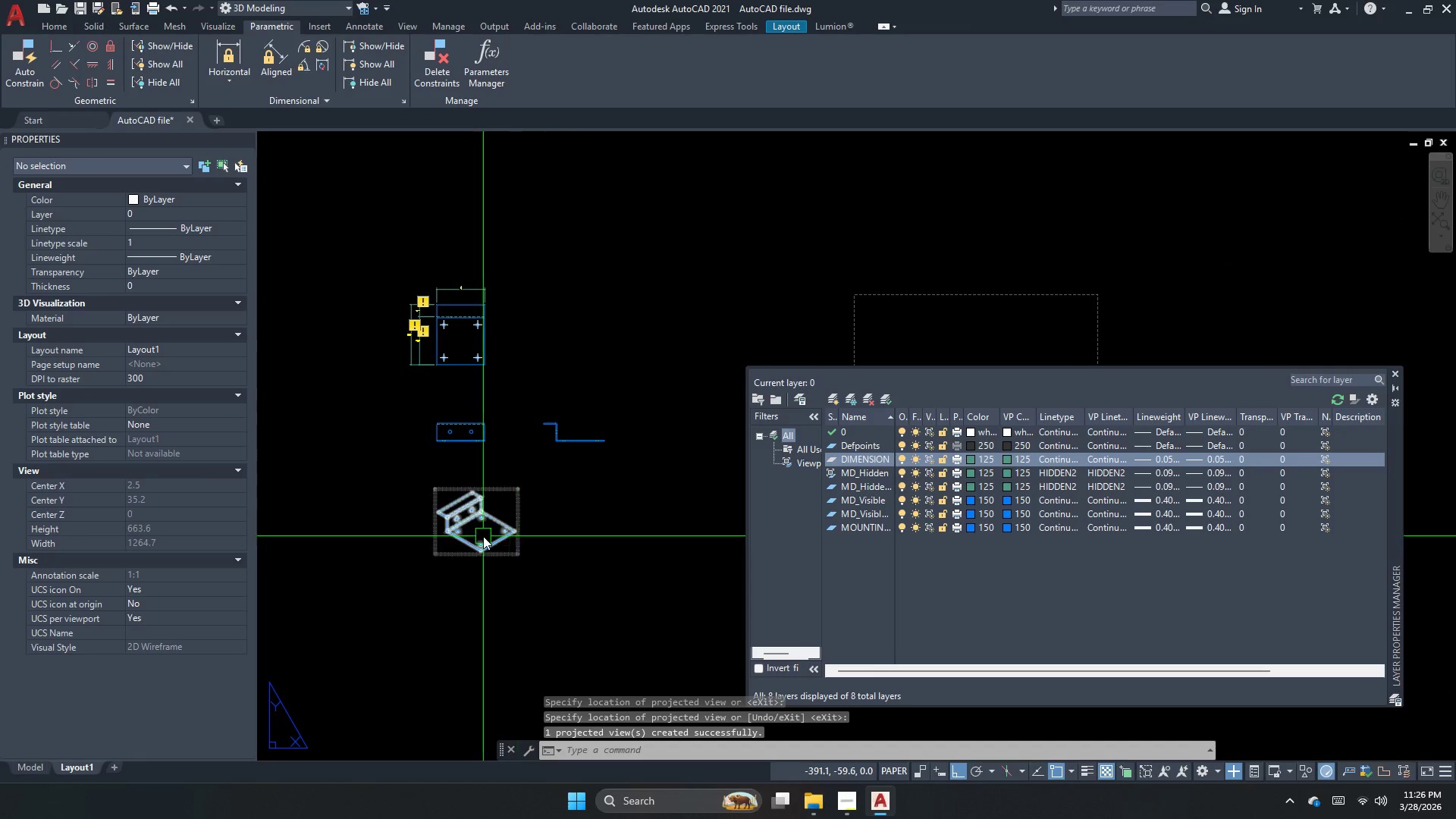 
left_click_drag(start_coordinate=[483, 536], to_coordinate=[479, 535])
 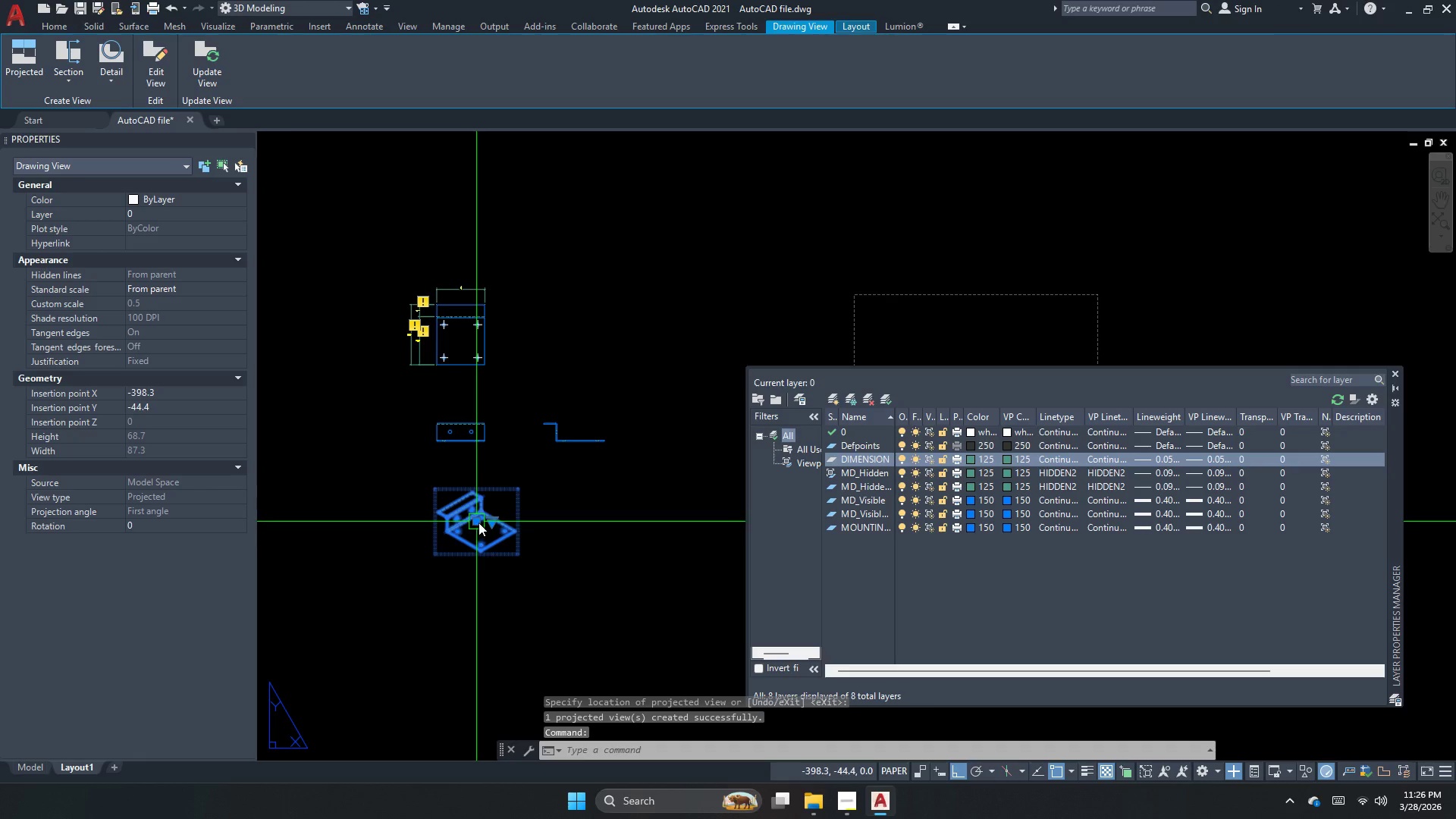 
left_click_drag(start_coordinate=[479, 521], to_coordinate=[507, 479])
 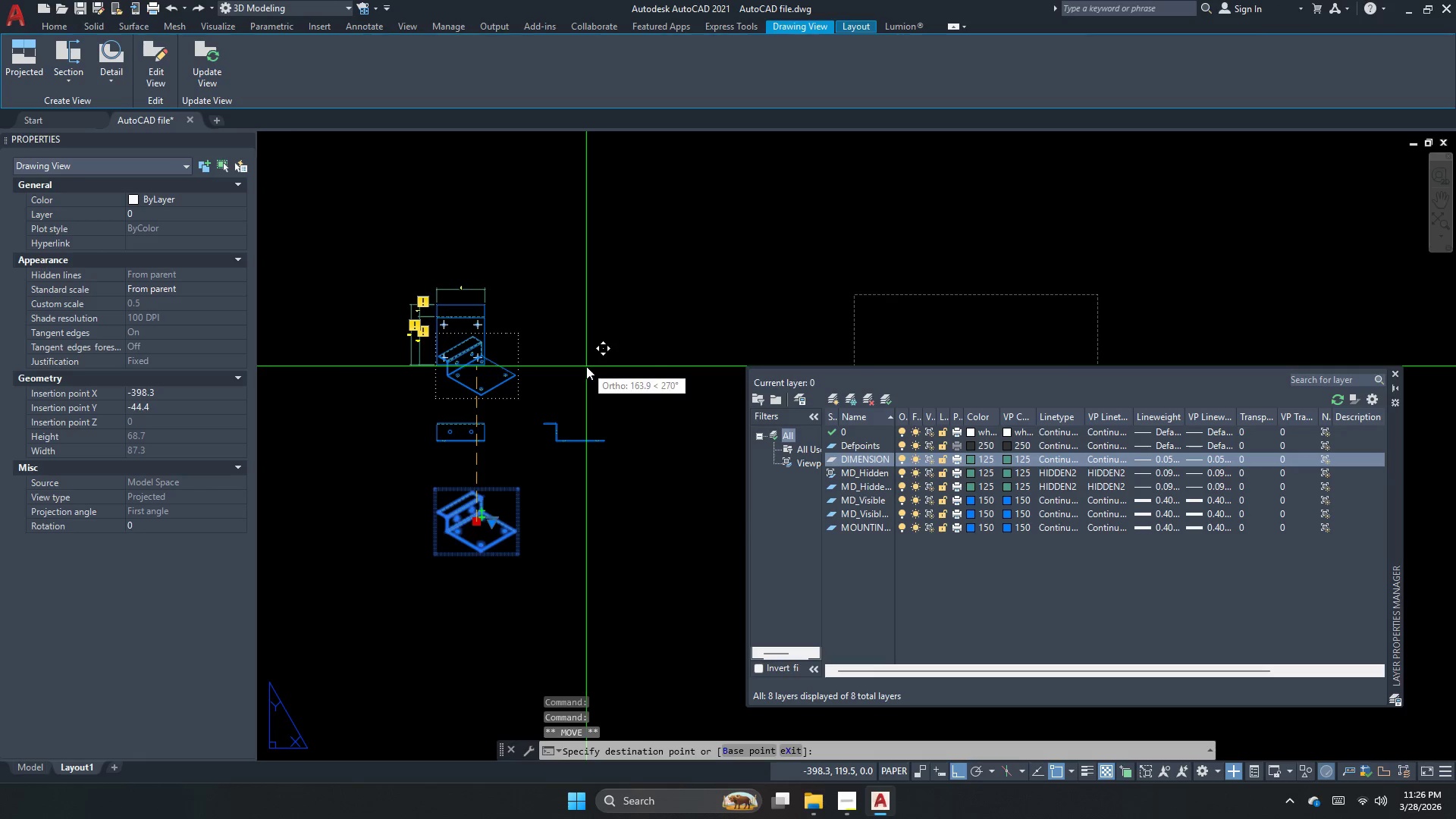 
key(F8)
 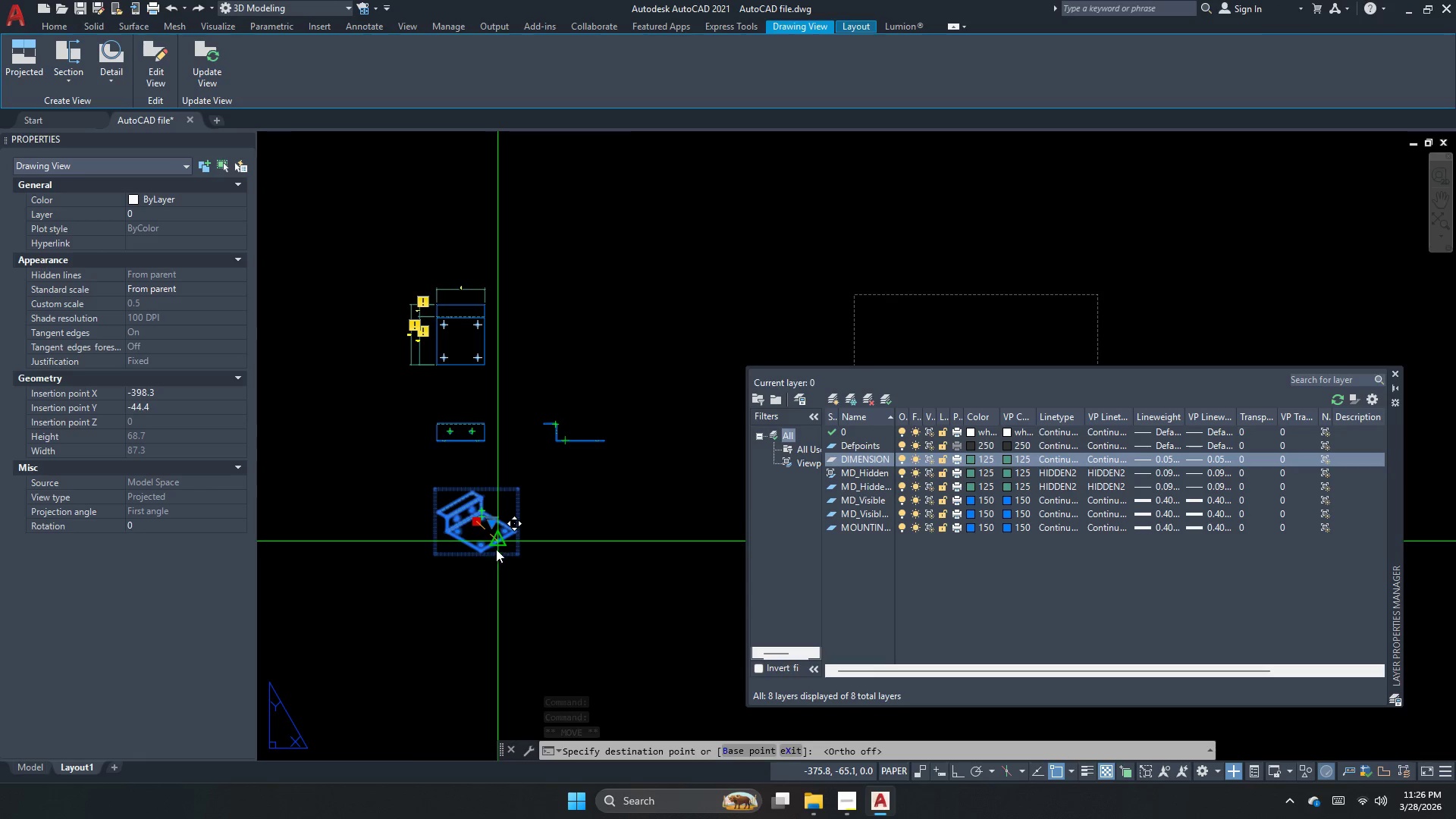 
scroll: coordinate [603, 336], scroll_direction: up, amount: 2.0
 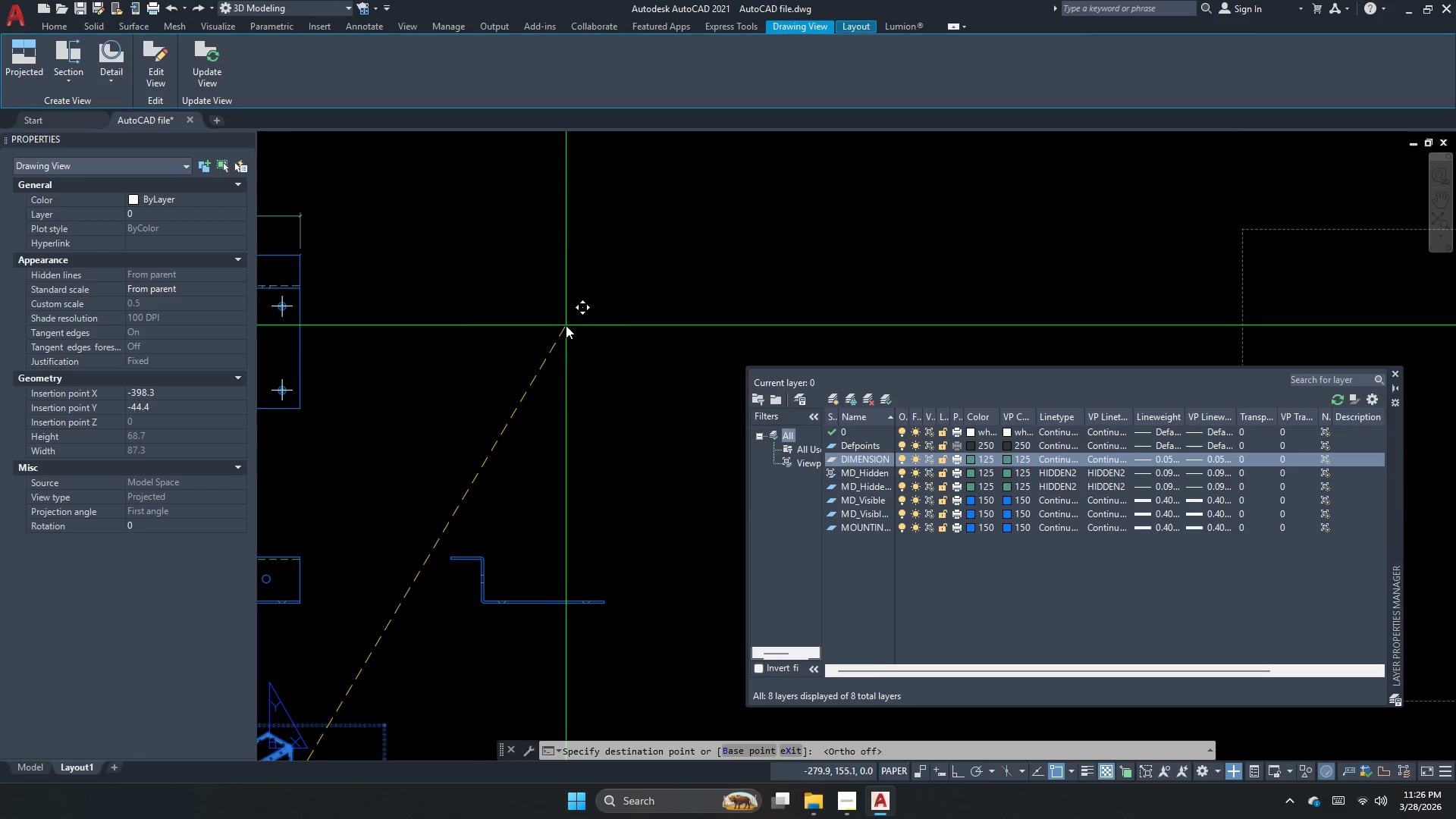 
left_click([566, 325])
 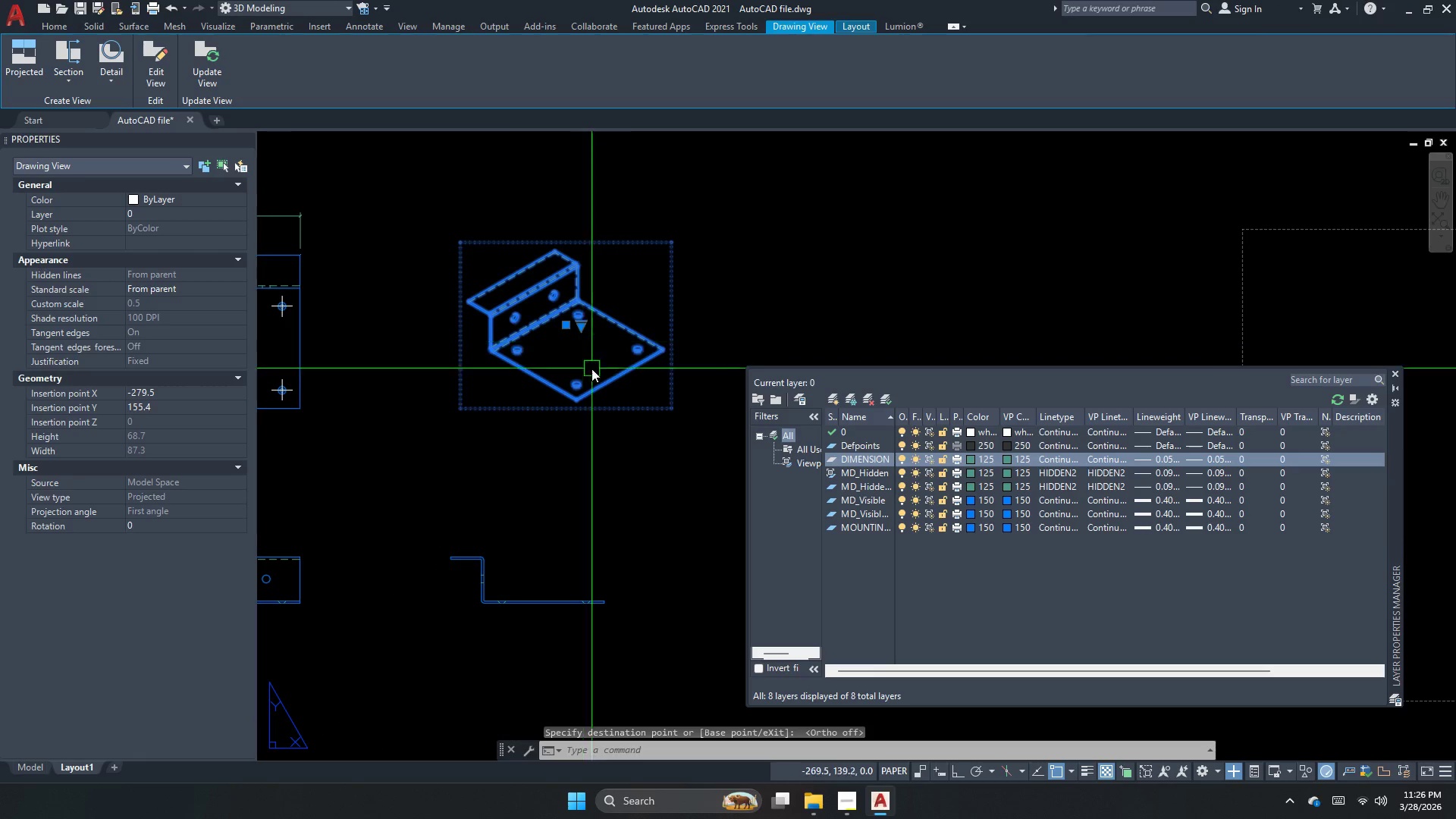 
key(Escape)
 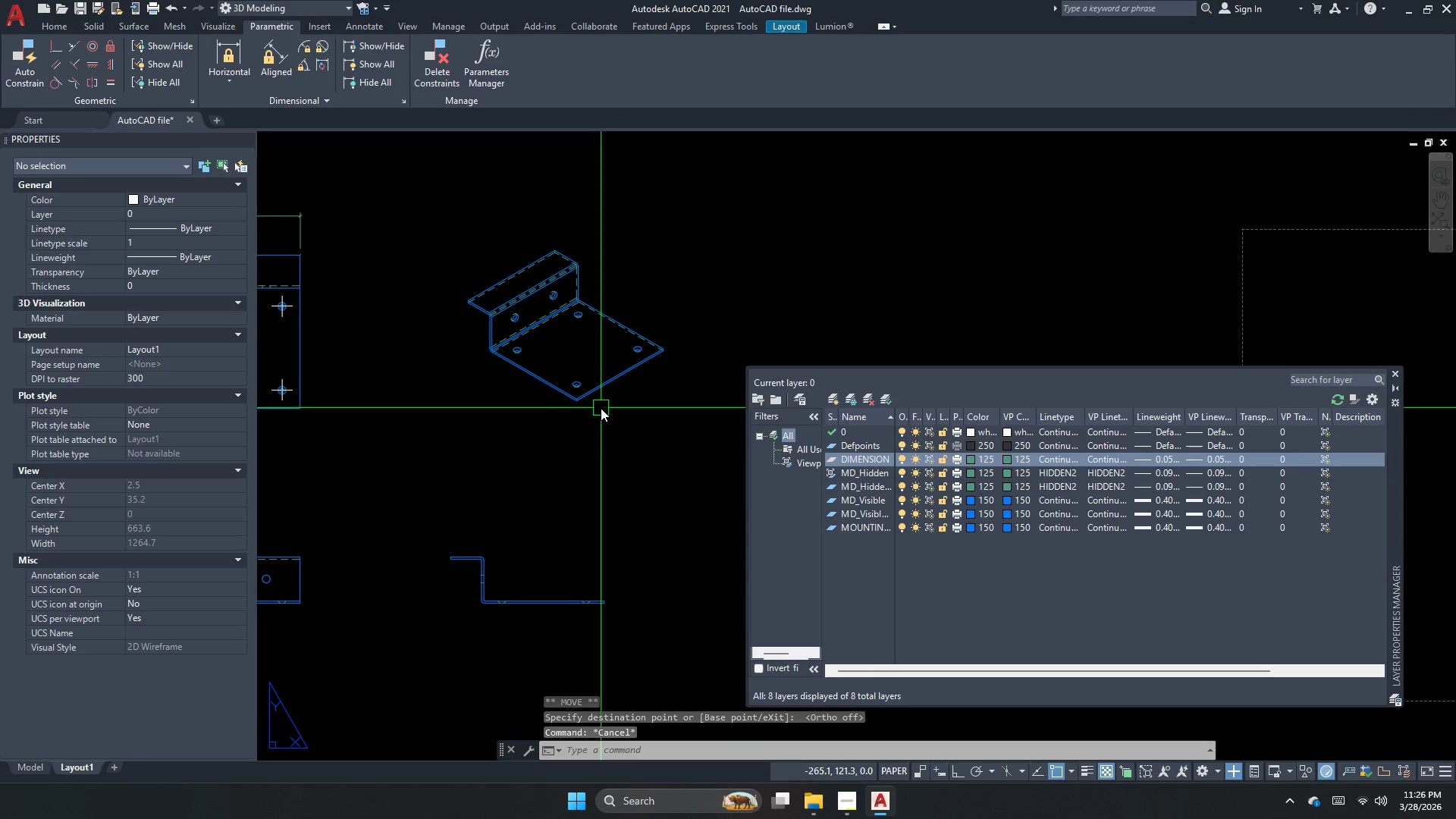 
scroll: coordinate [580, 448], scroll_direction: none, amount: 0.0
 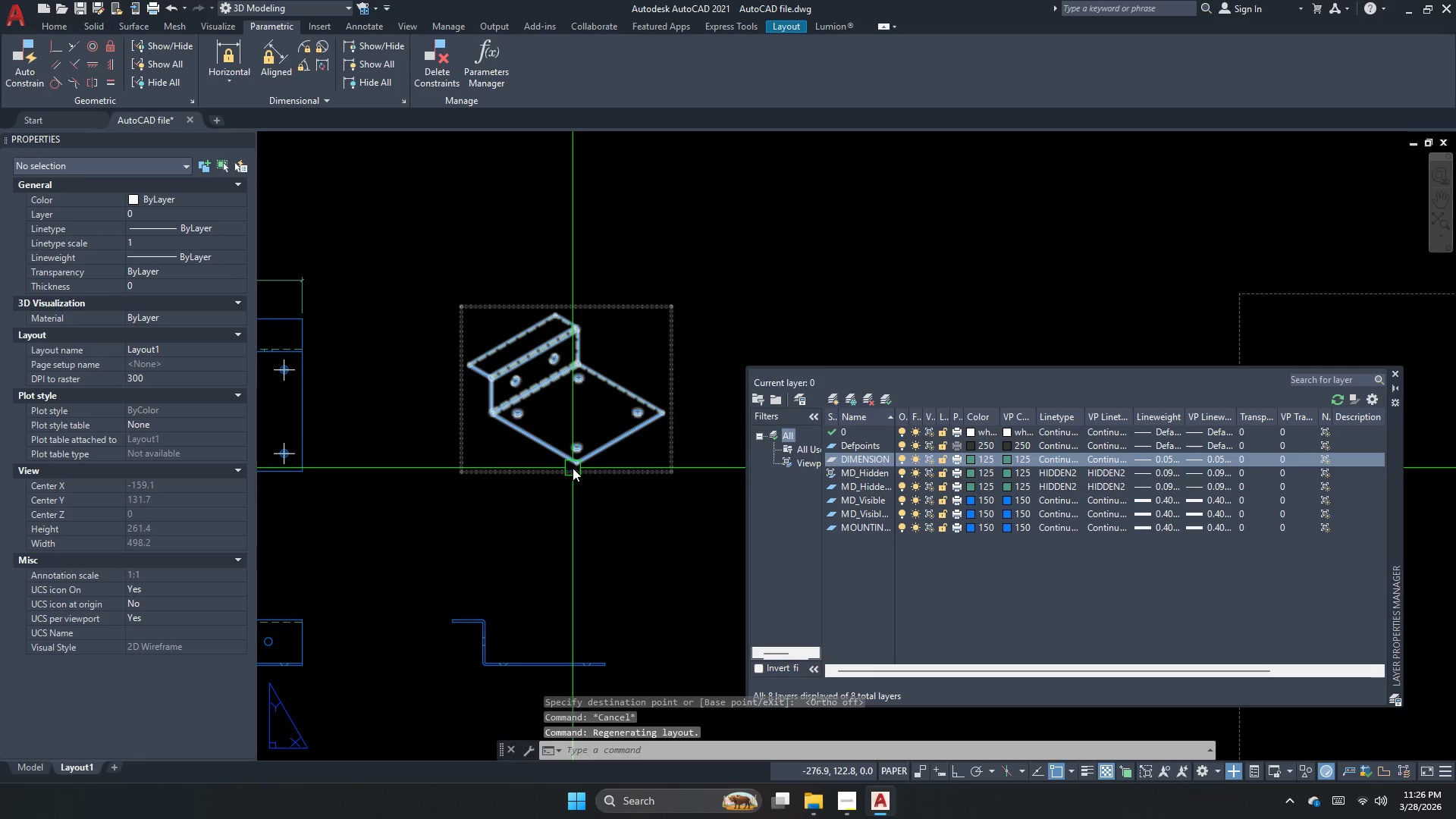 
scroll: coordinate [626, 463], scroll_direction: down, amount: 2.0
 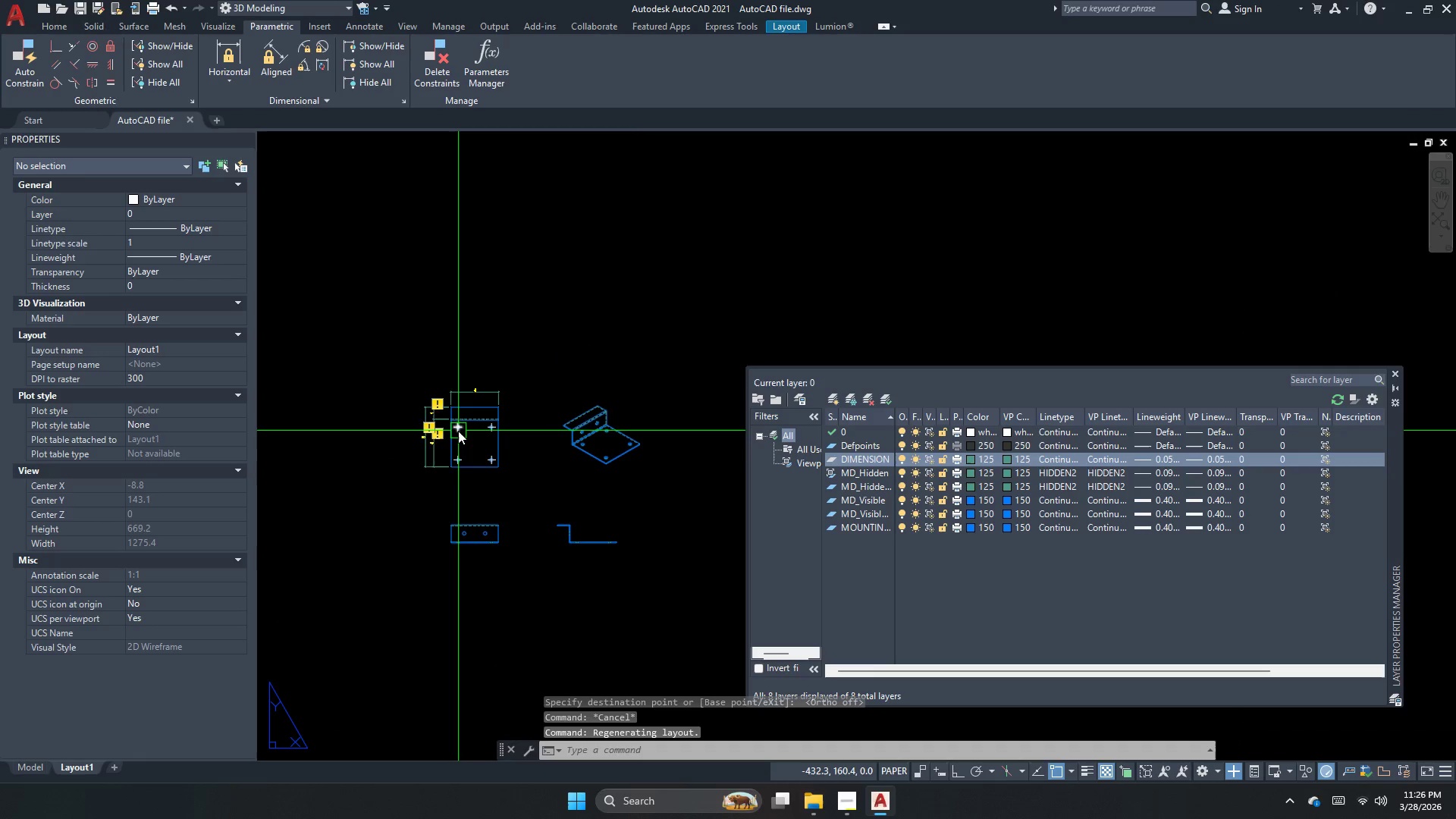 
scroll: coordinate [650, 370], scroll_direction: up, amount: 4.0
 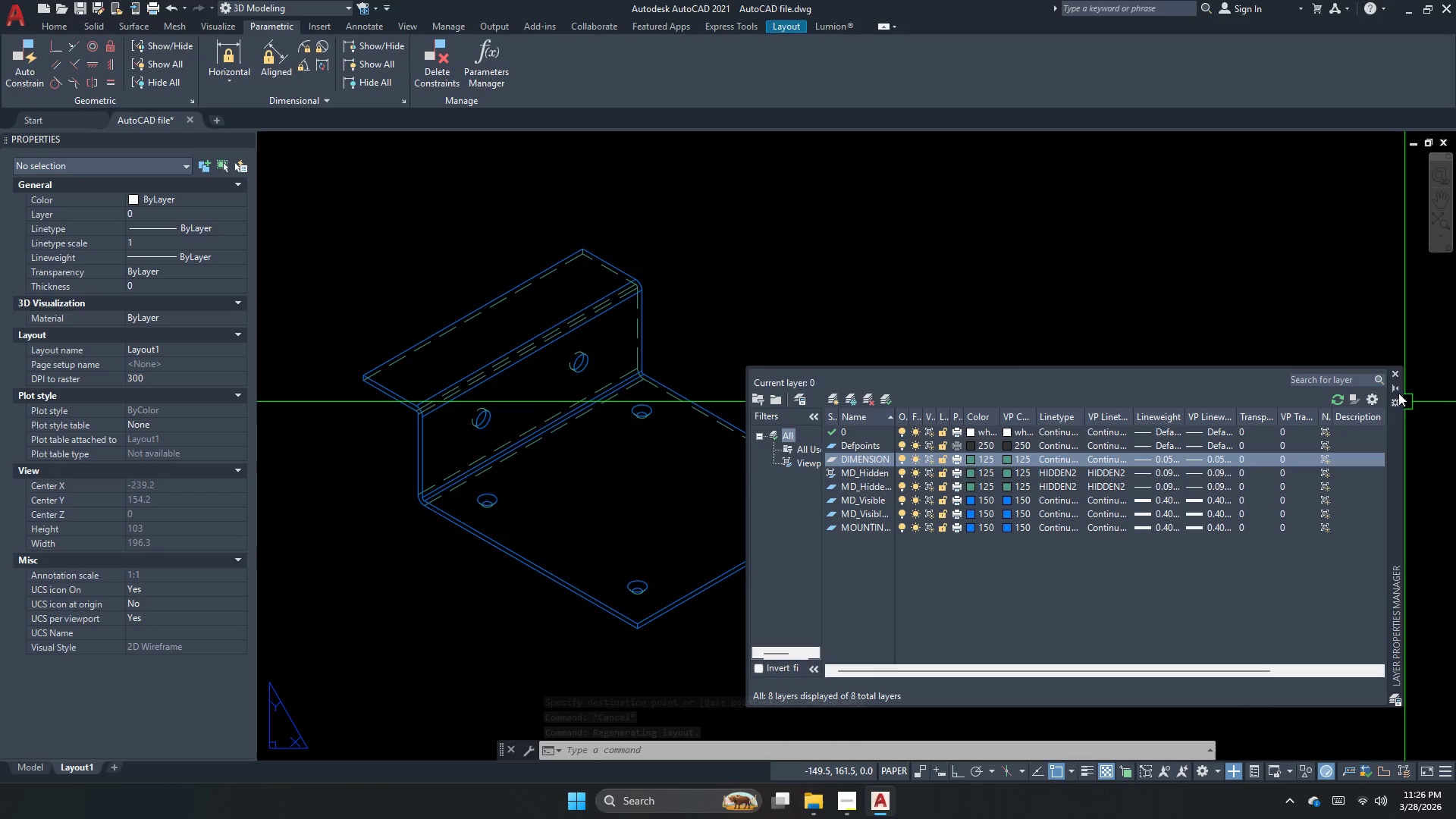 
left_click([1395, 375])
 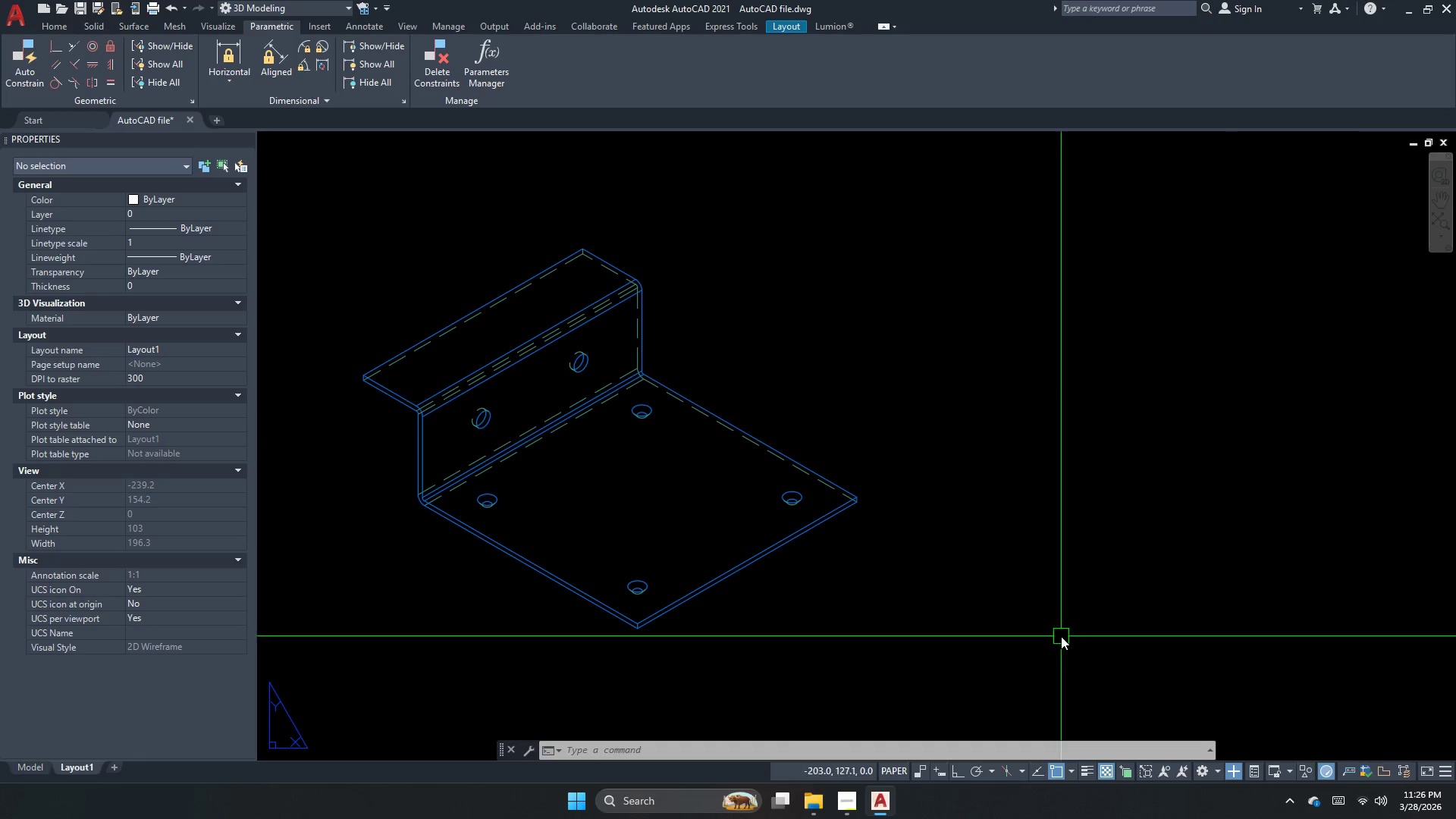 
key(Escape)
 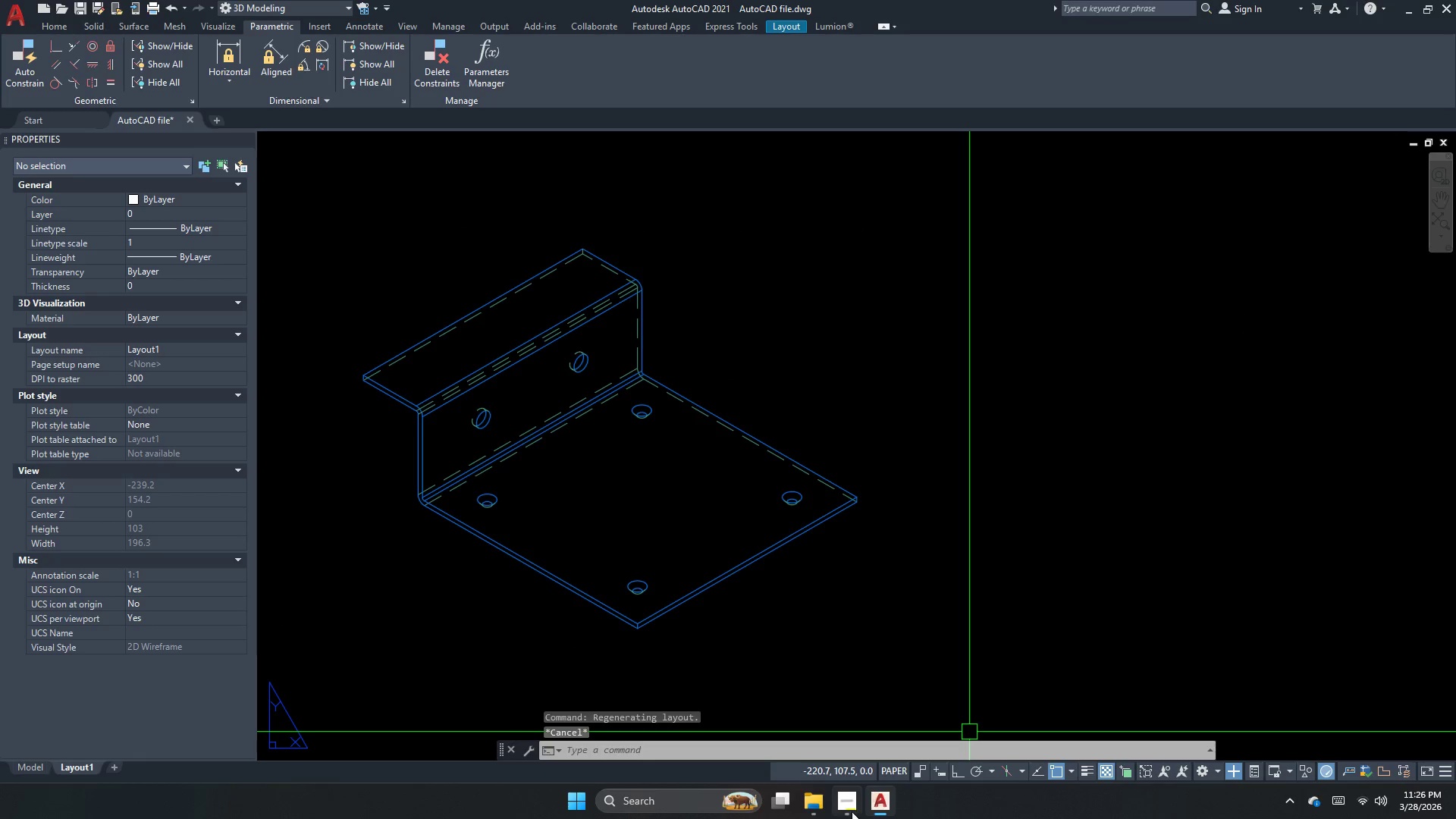 
left_click([848, 814])